 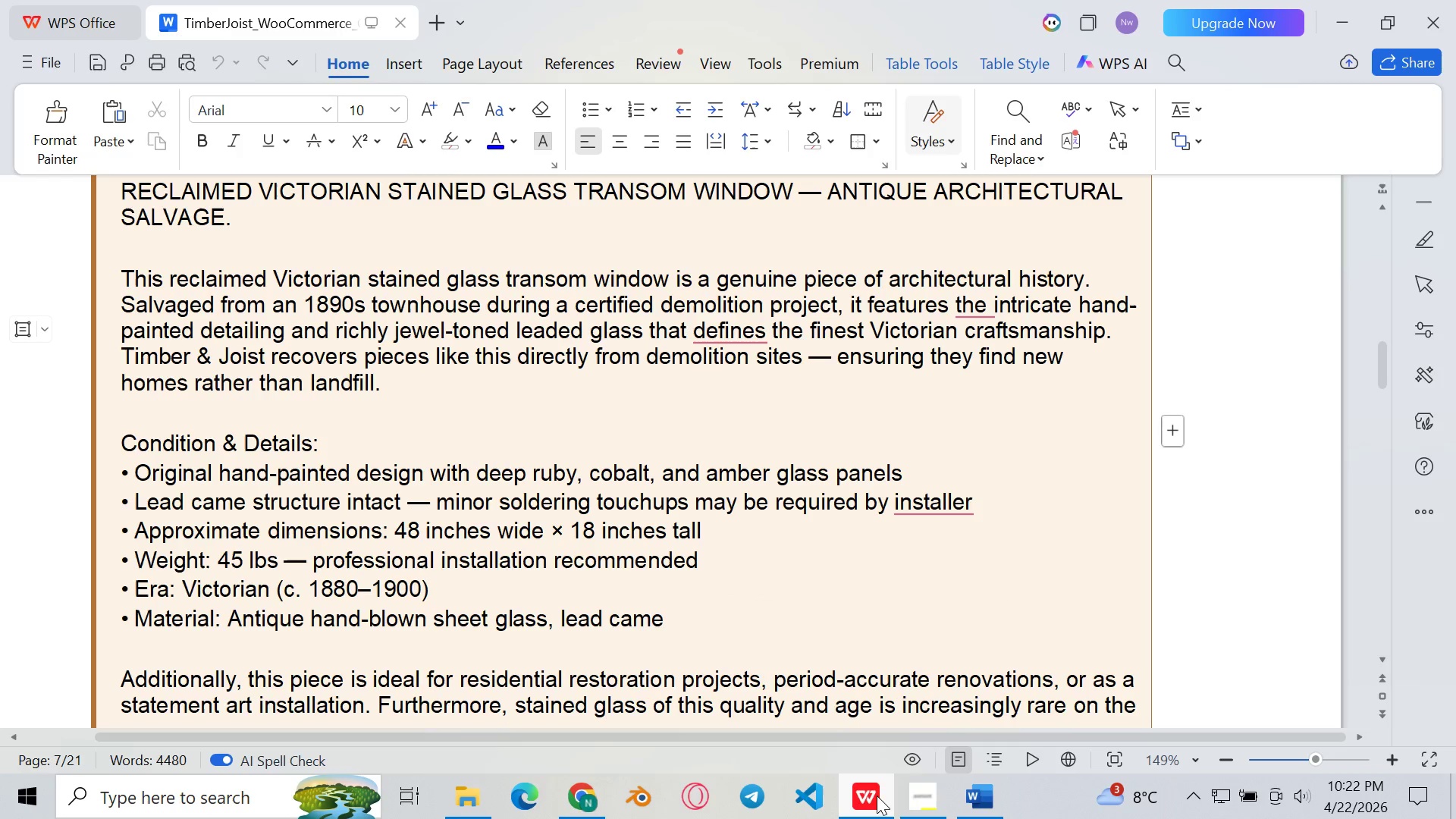 
left_click([877, 795])
 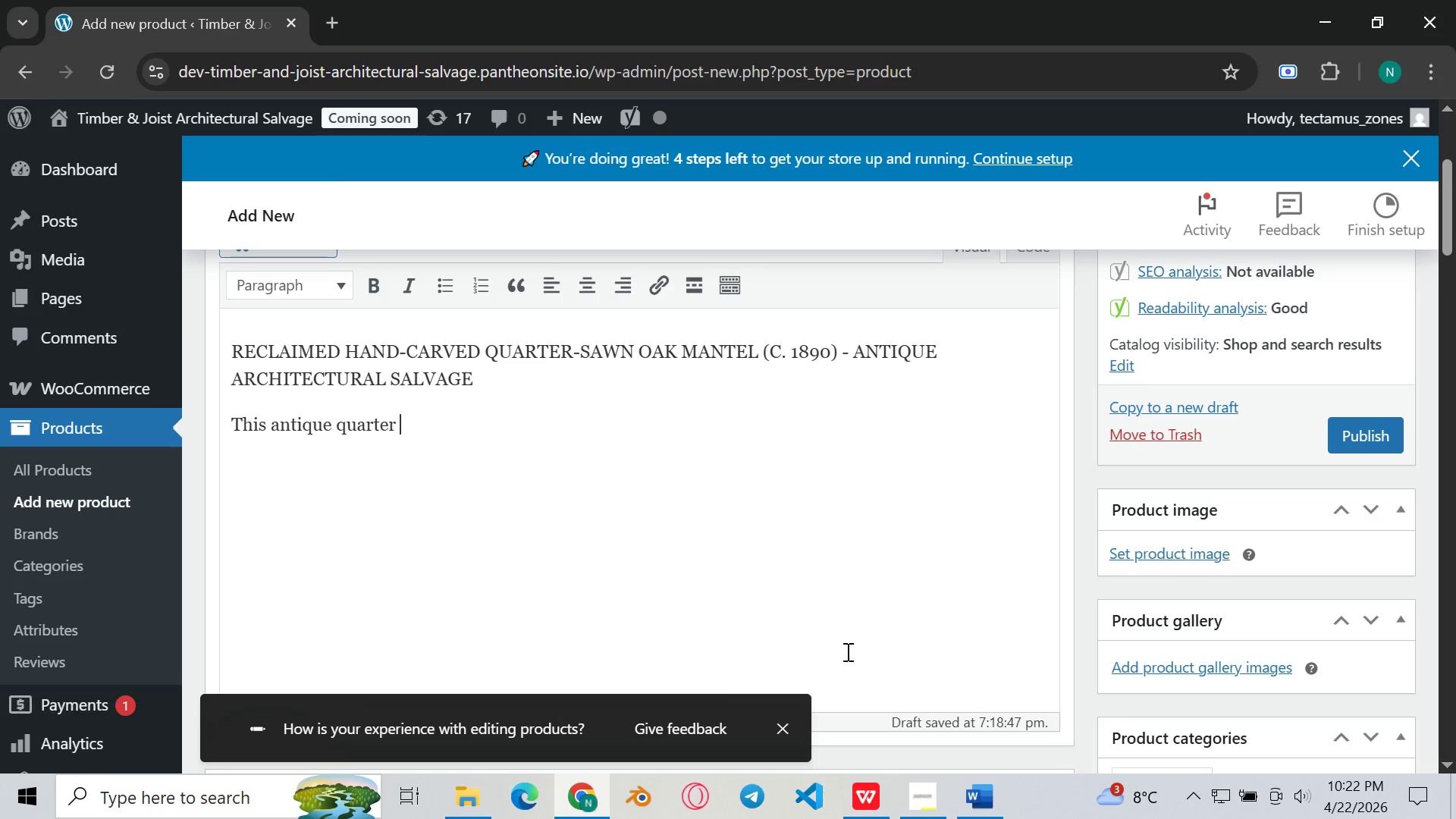 
left_click([872, 782])
 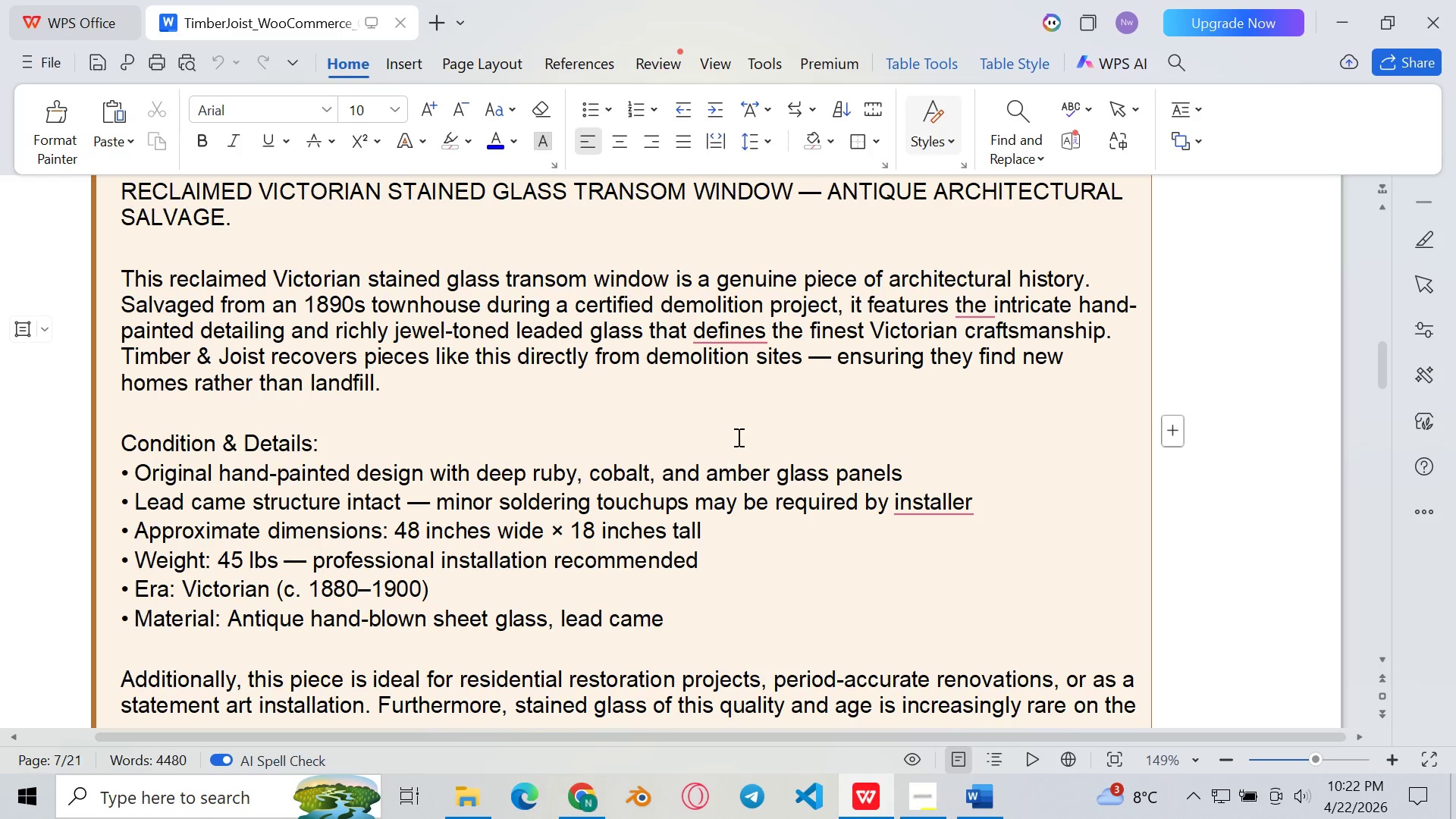 
scroll: coordinate [740, 393], scroll_direction: up, amount: 4.0
 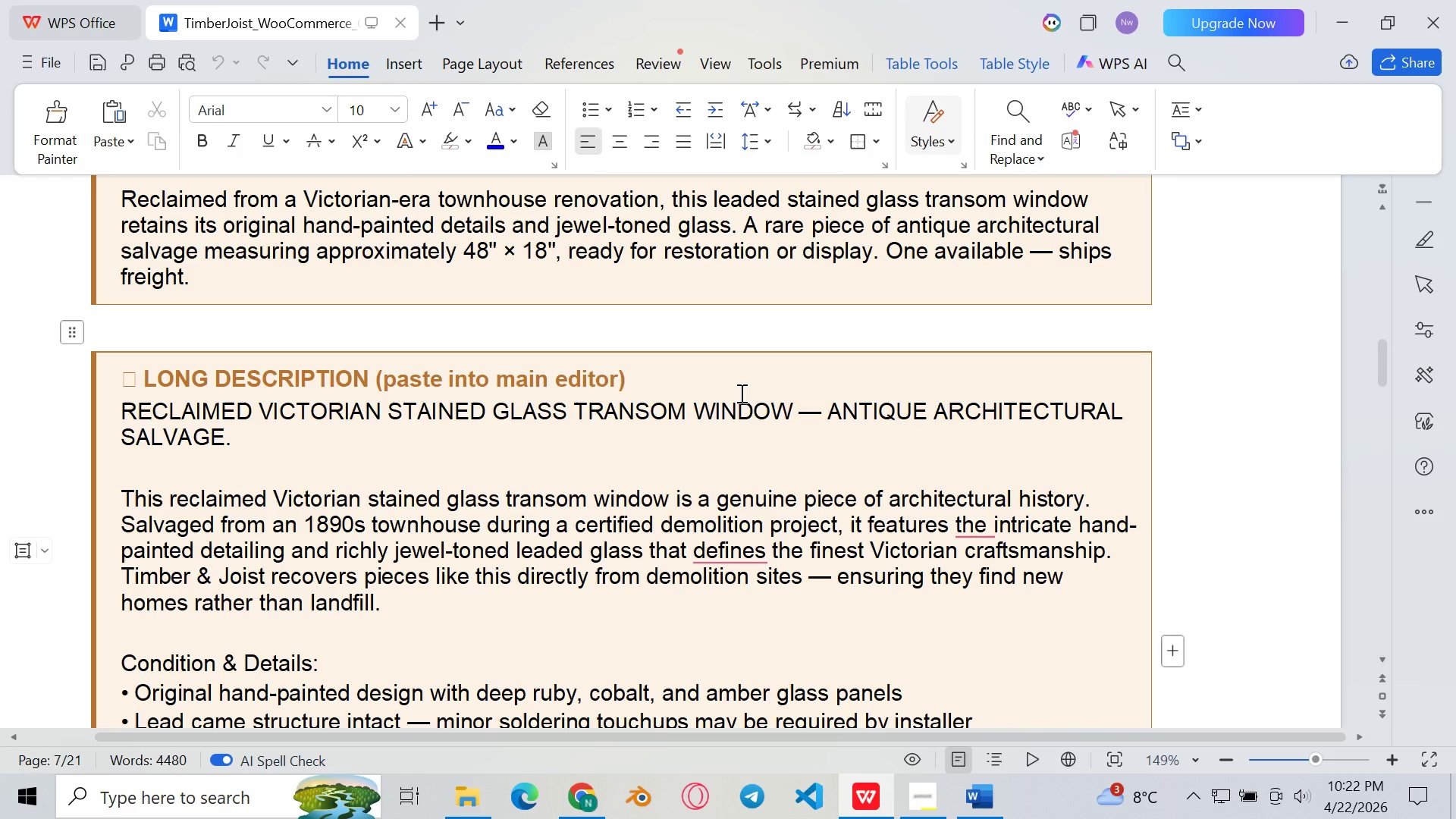 
scroll: coordinate [740, 393], scroll_direction: down, amount: 3.0
 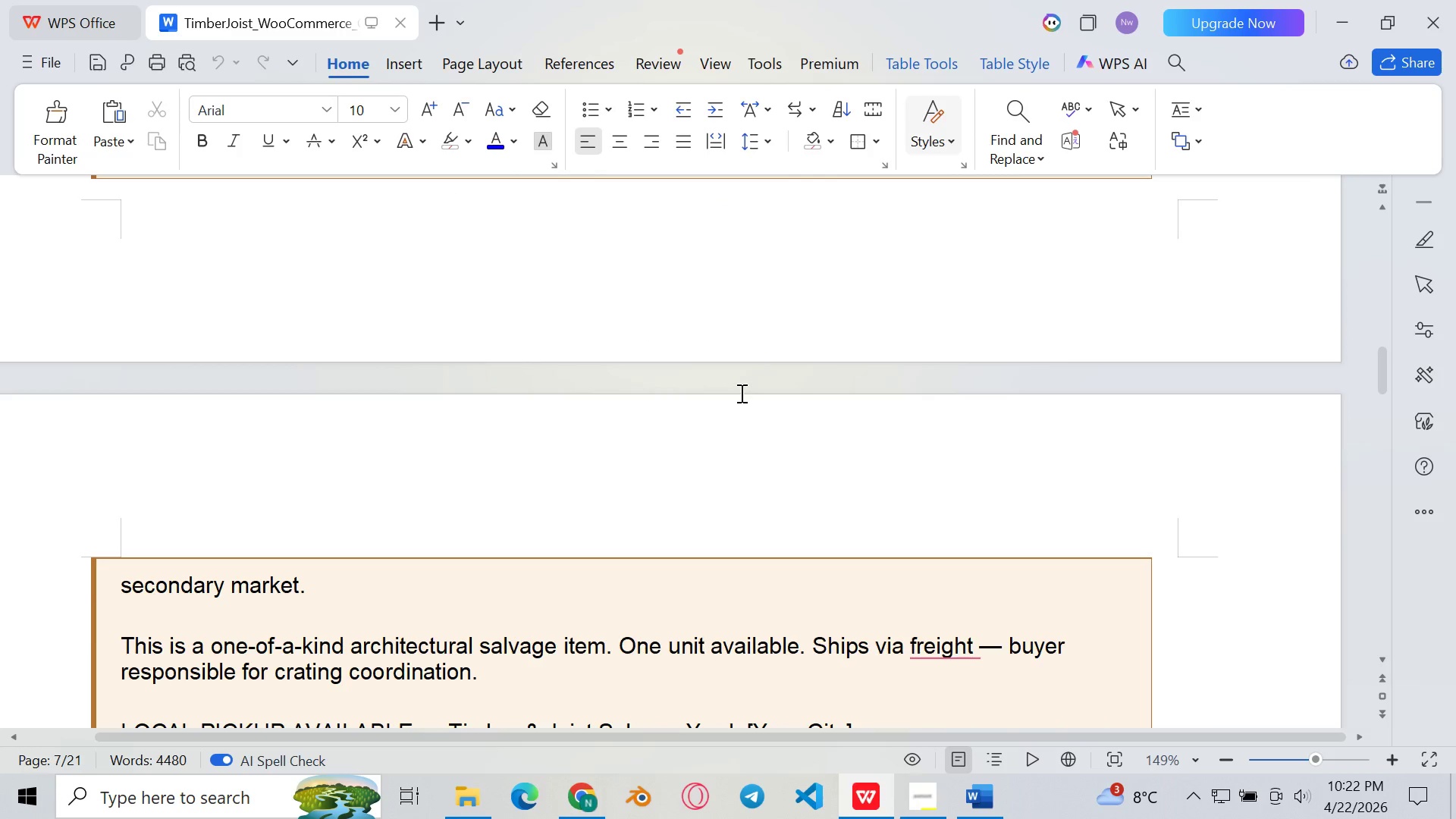 
scroll: coordinate [740, 393], scroll_direction: up, amount: 13.0
 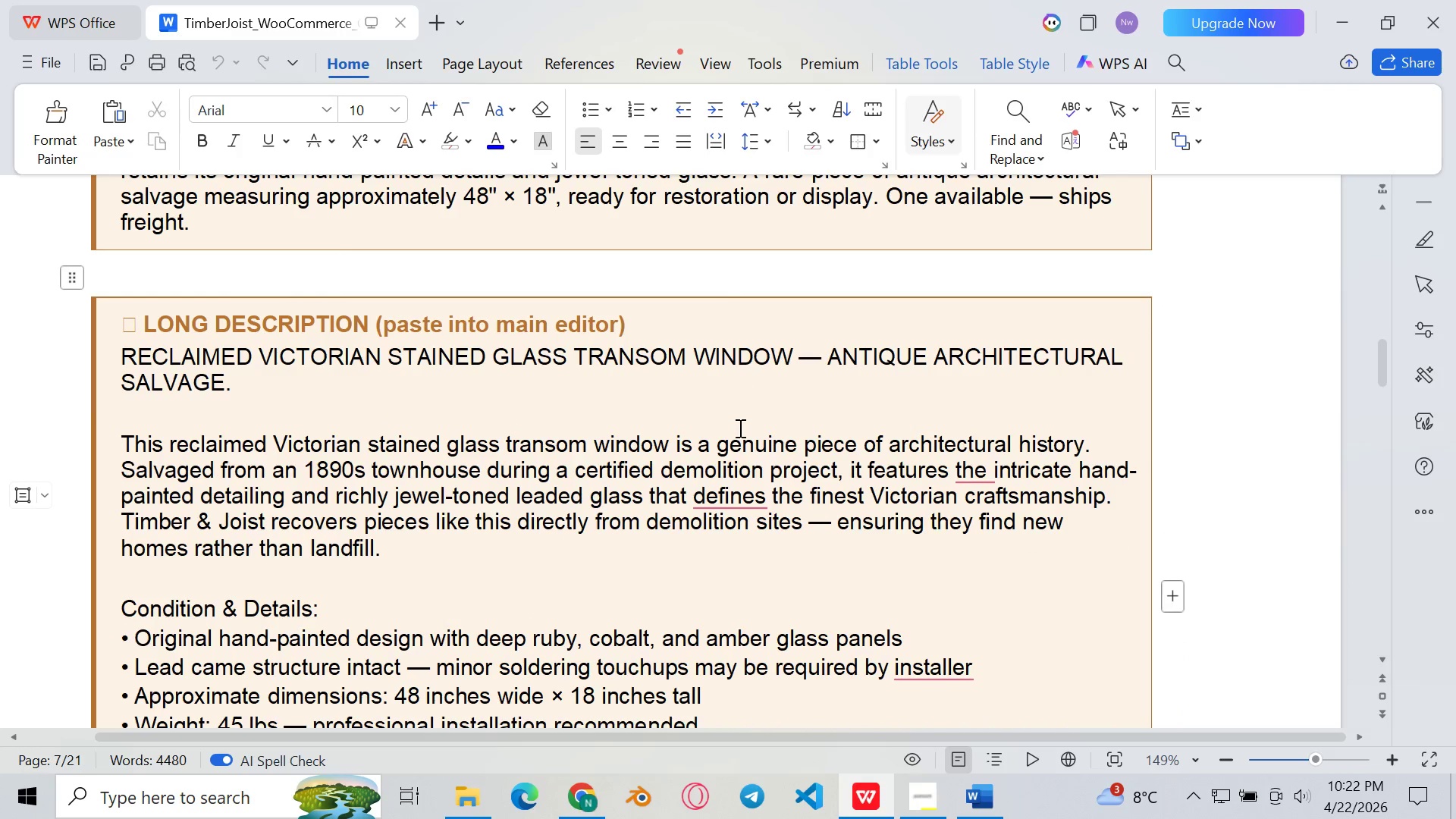 
left_click([742, 437])
 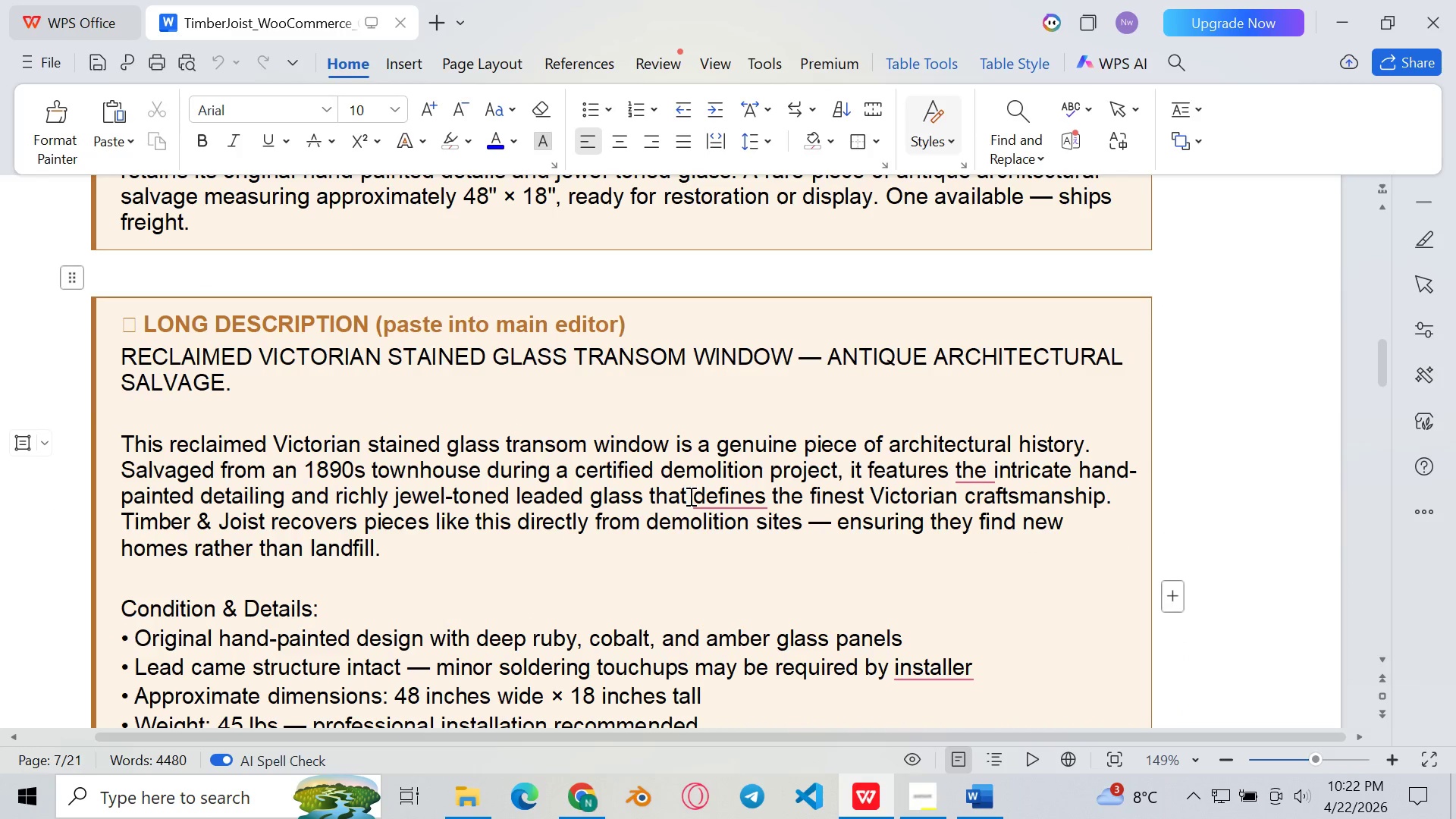 
scroll: coordinate [690, 496], scroll_direction: up, amount: 2.0
 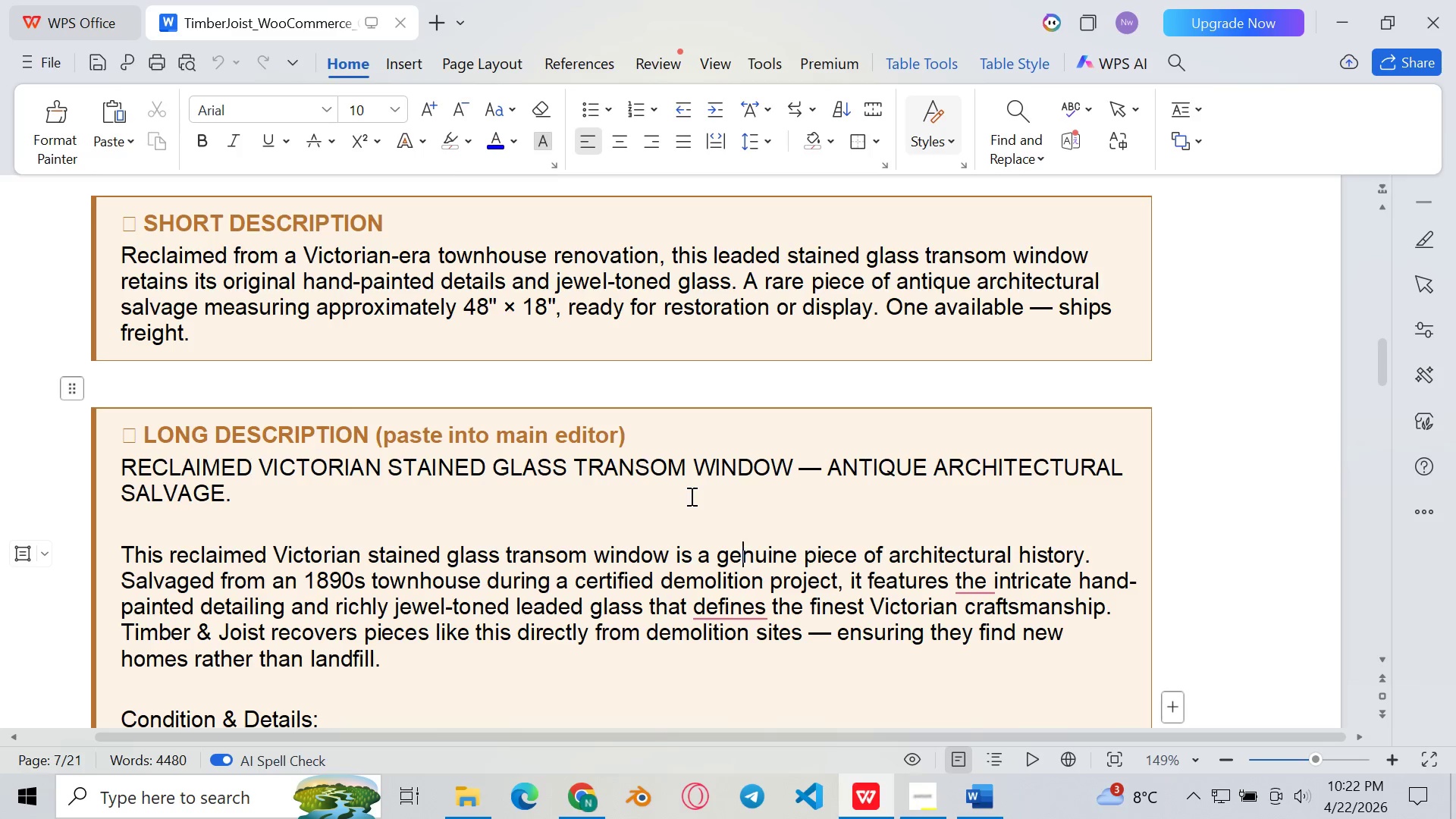 
scroll: coordinate [690, 496], scroll_direction: down, amount: 4.0
 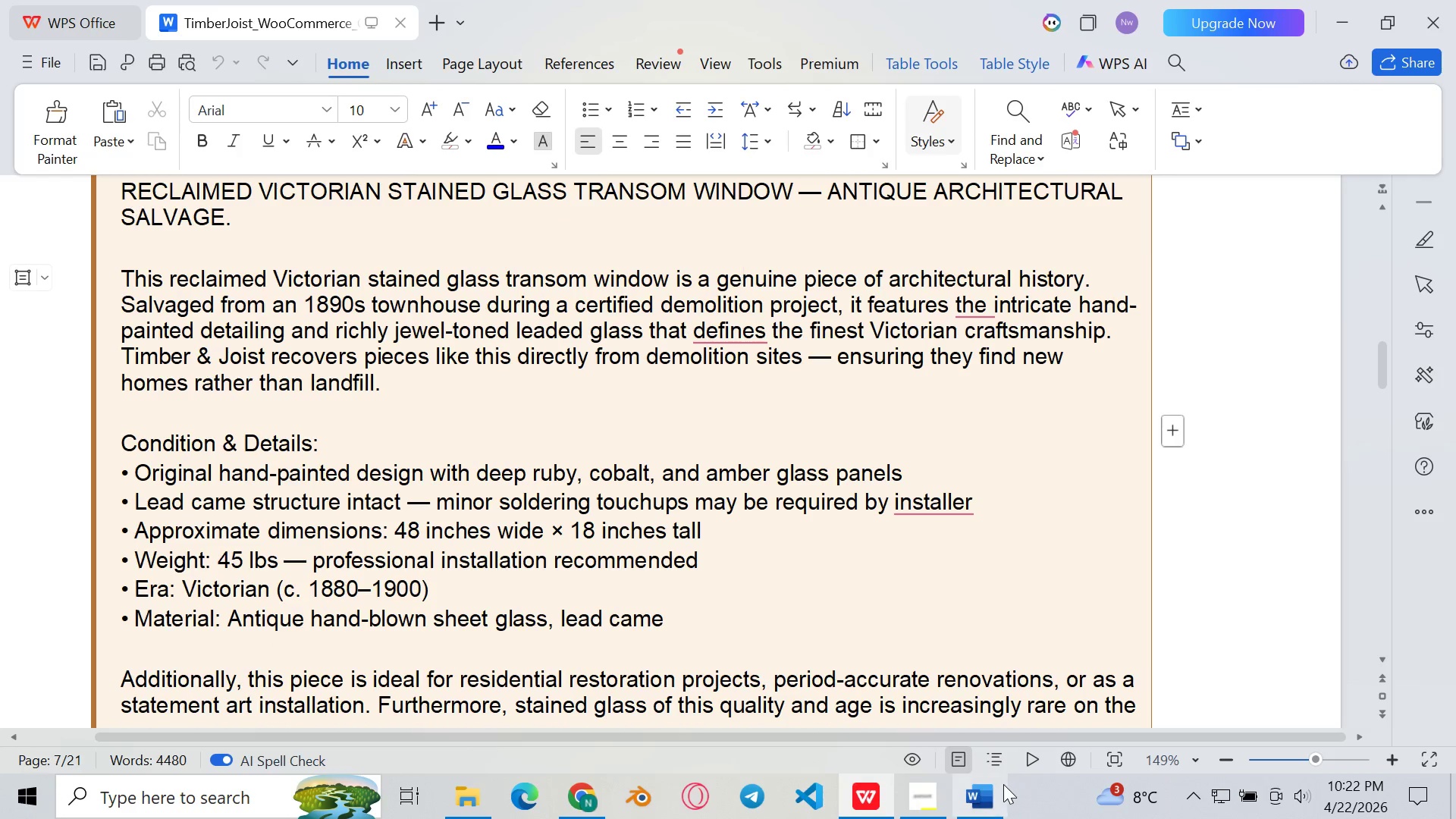 
left_click([987, 790])
 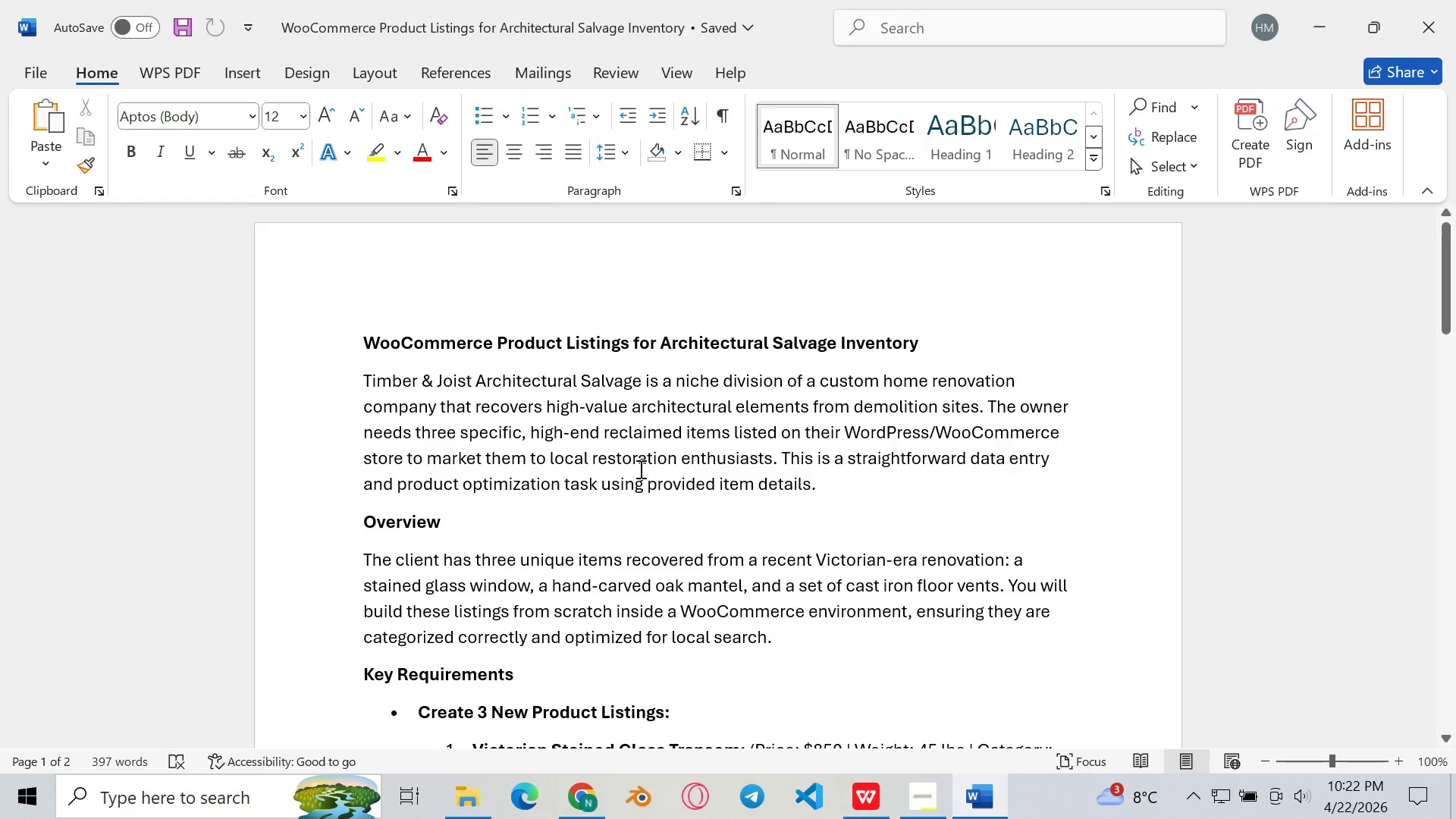 
scroll: coordinate [639, 469], scroll_direction: down, amount: 3.0
 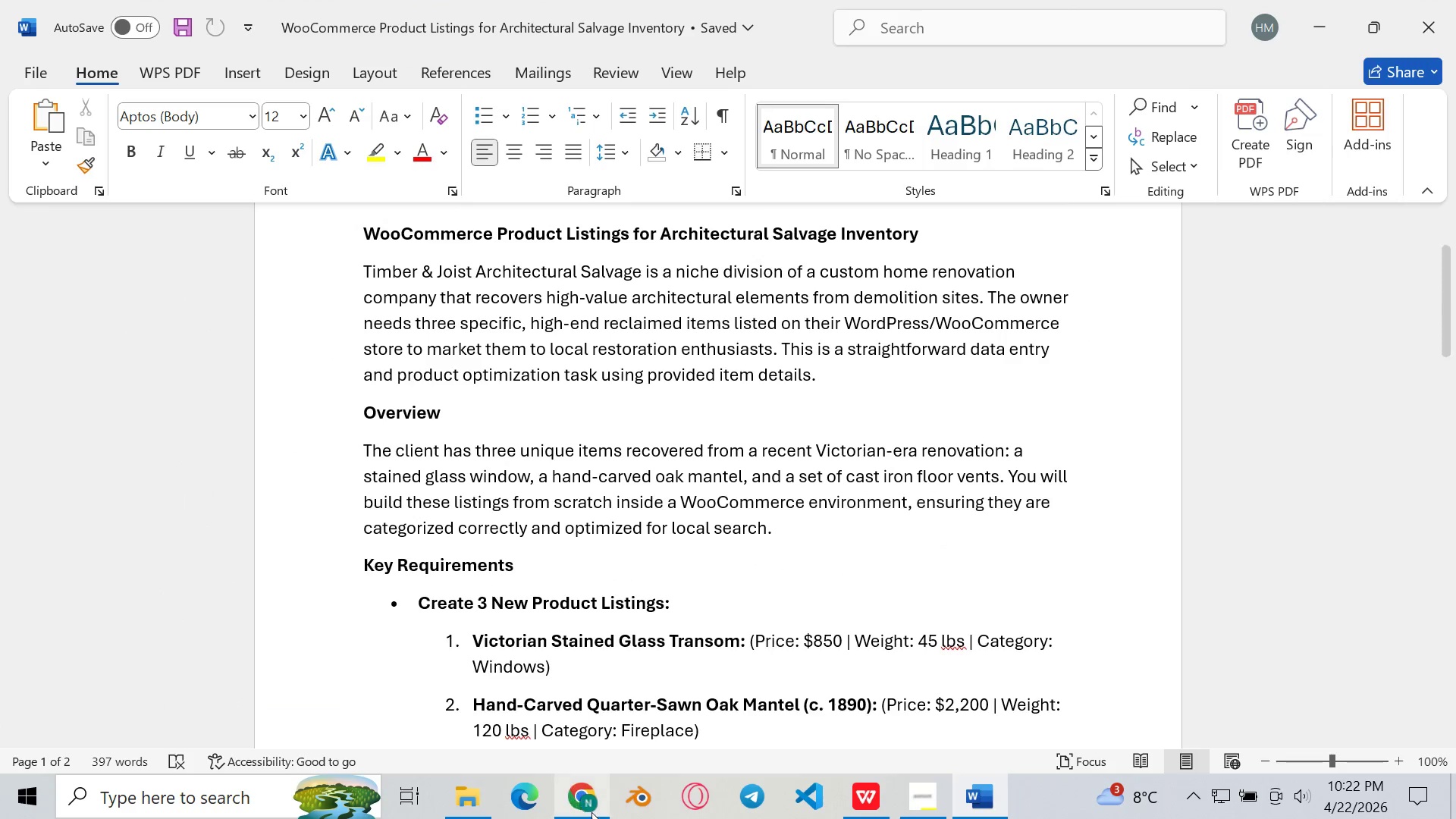 
left_click([593, 814])
 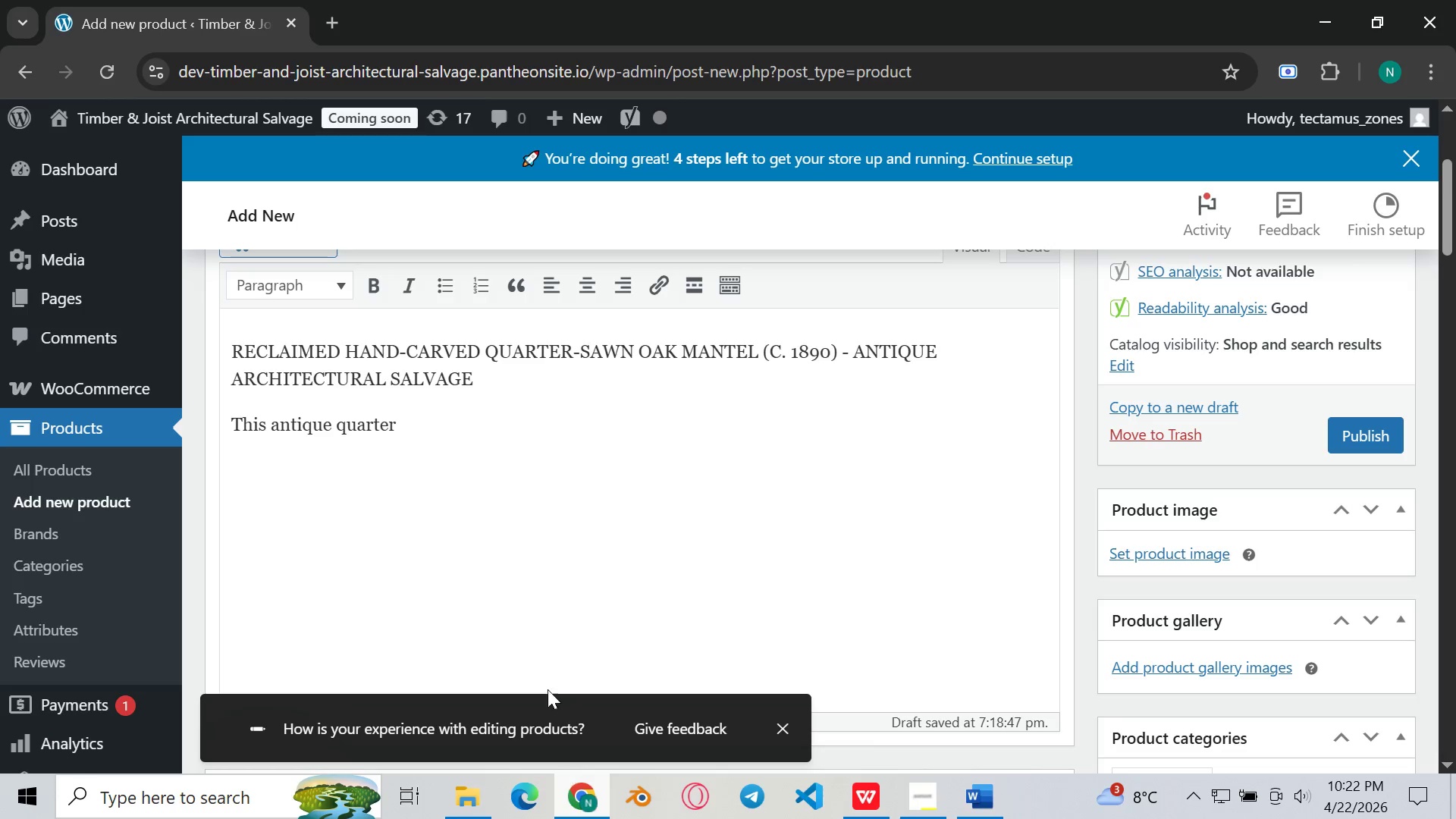 
scroll: coordinate [568, 522], scroll_direction: down, amount: 30.0
 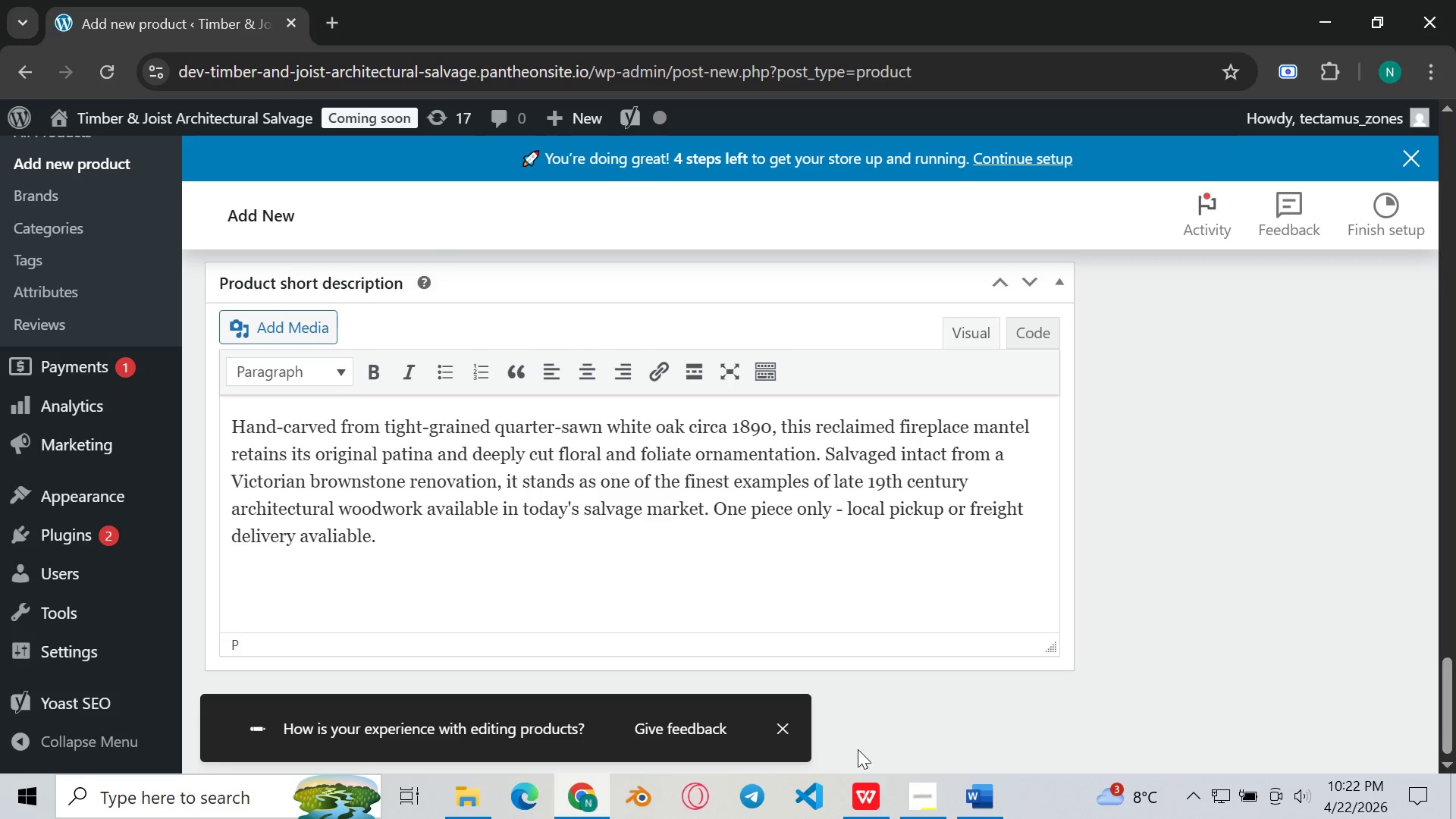 
left_click([866, 789])
 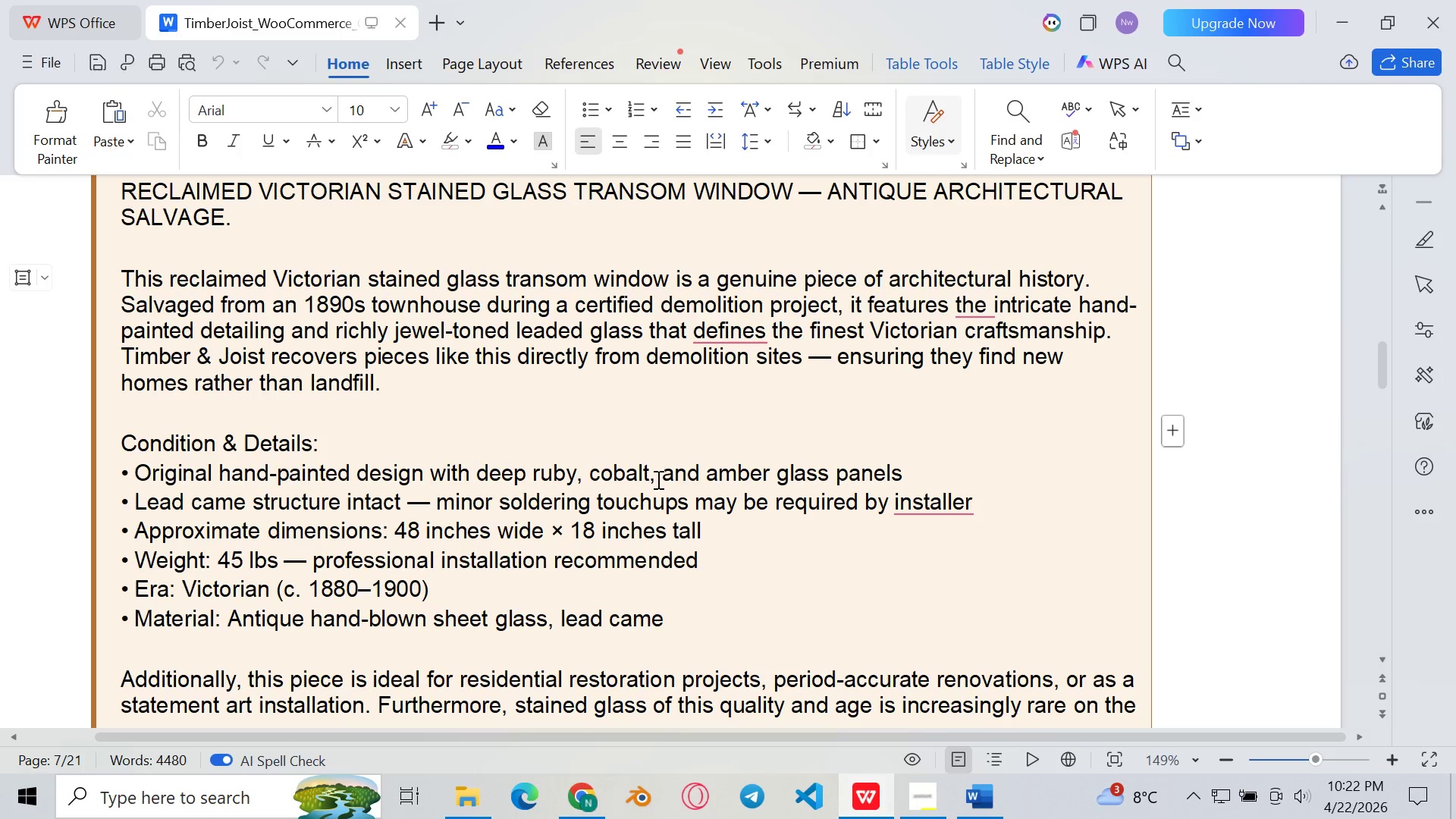 
scroll: coordinate [654, 476], scroll_direction: up, amount: 5.0
 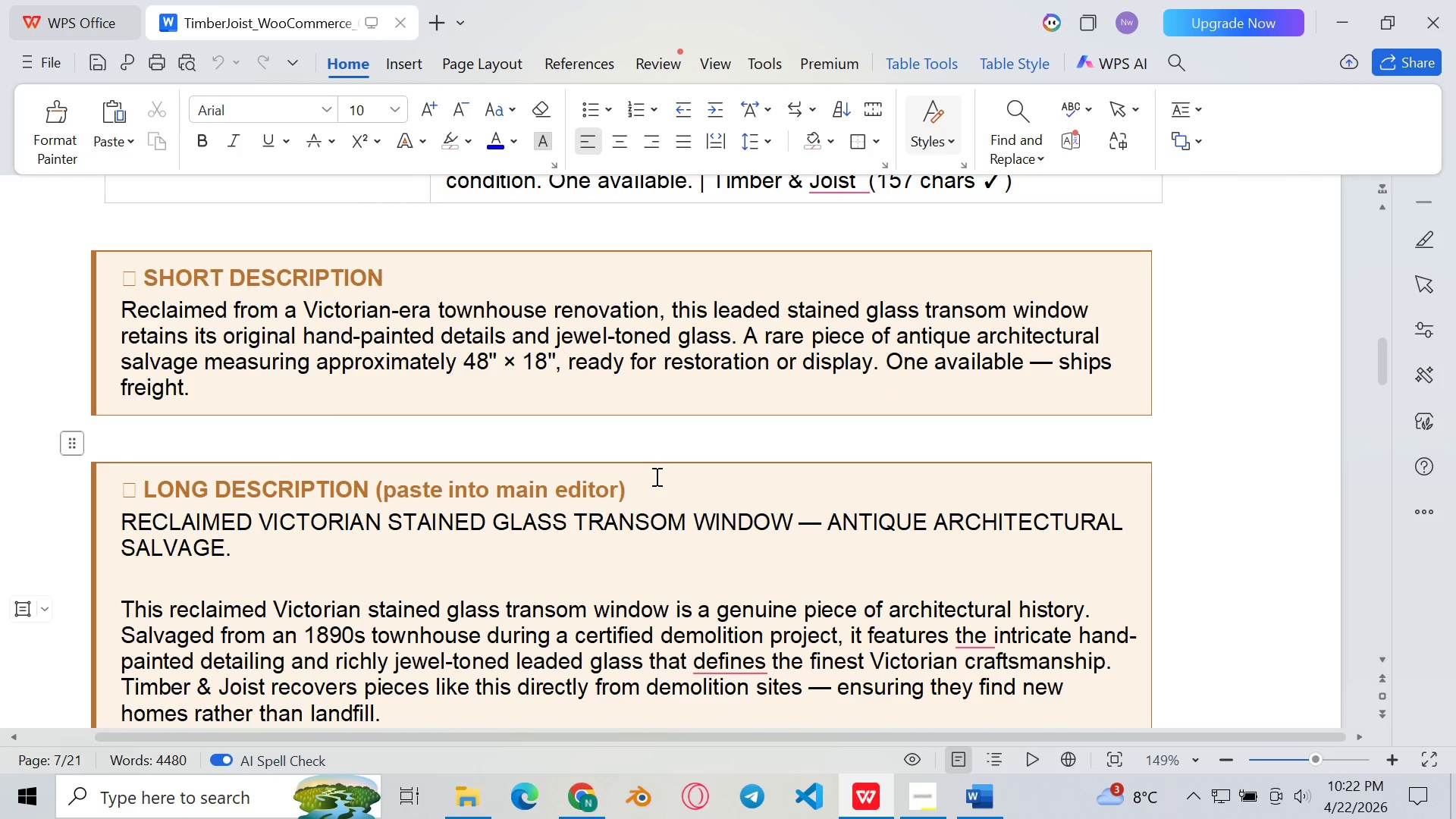 
scroll: coordinate [654, 478], scroll_direction: down, amount: 39.0
 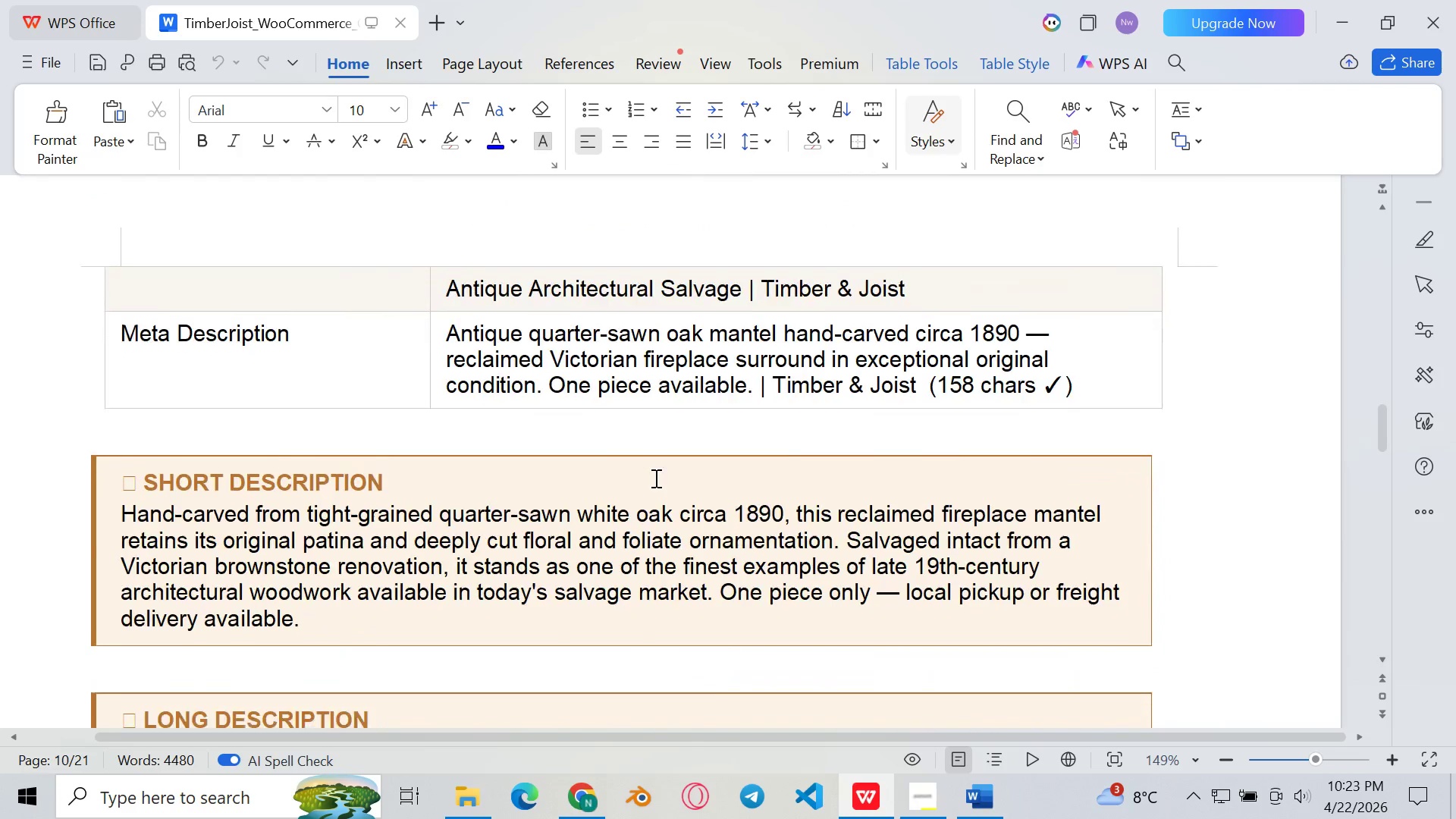 
wait(12.47)
 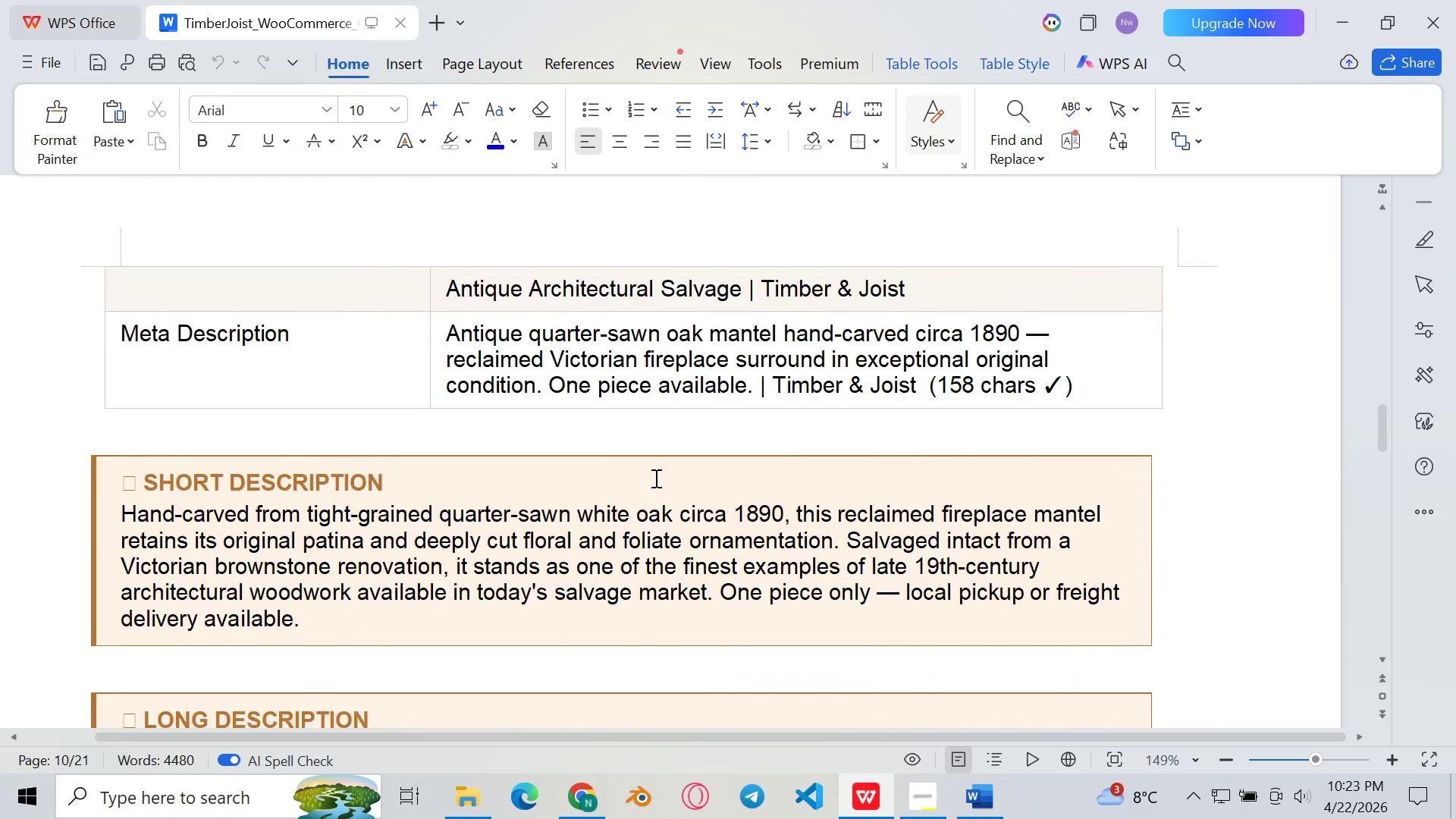 
scroll: coordinate [654, 478], scroll_direction: up, amount: 1.0
 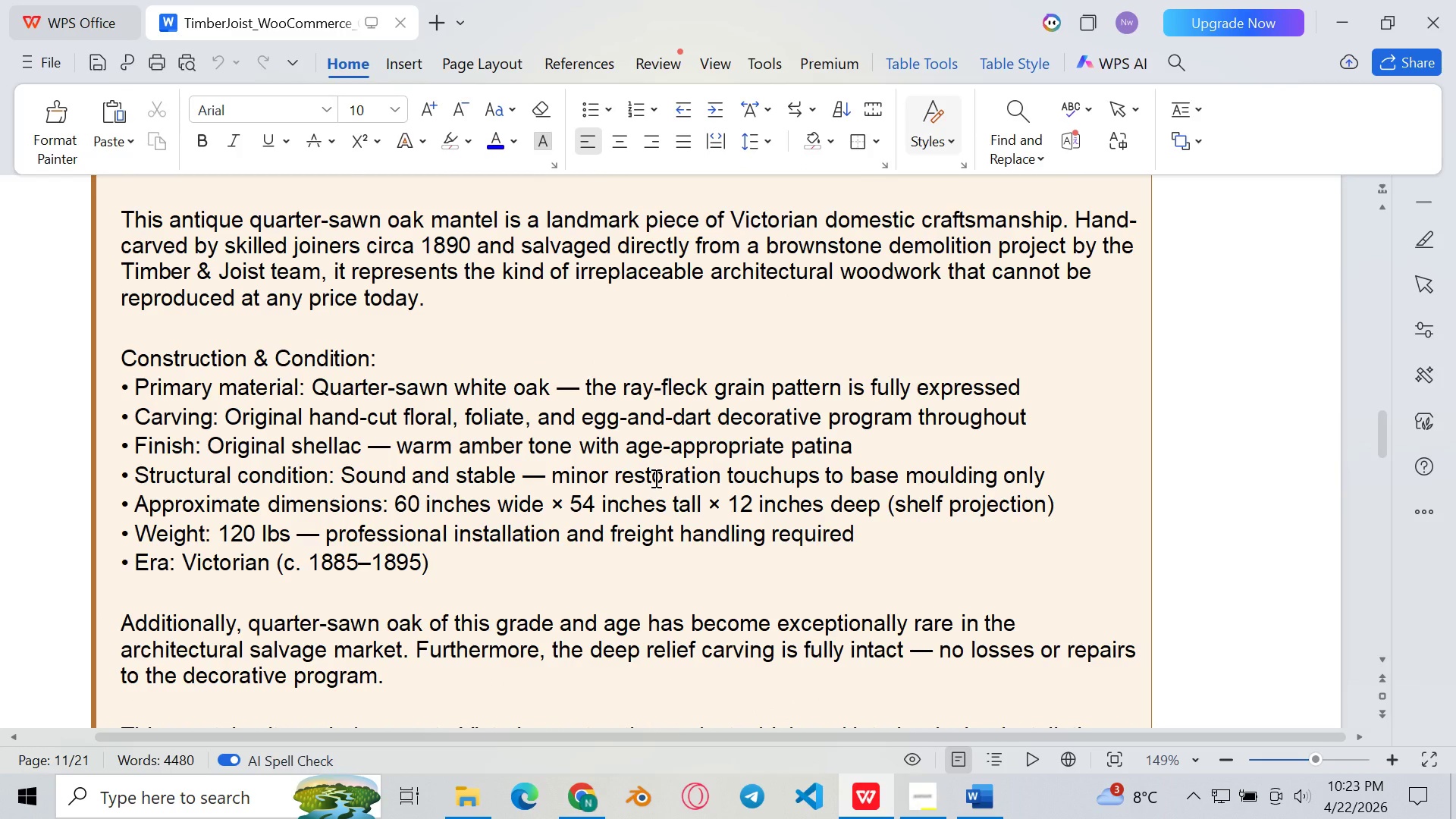 
wait(8.13)
 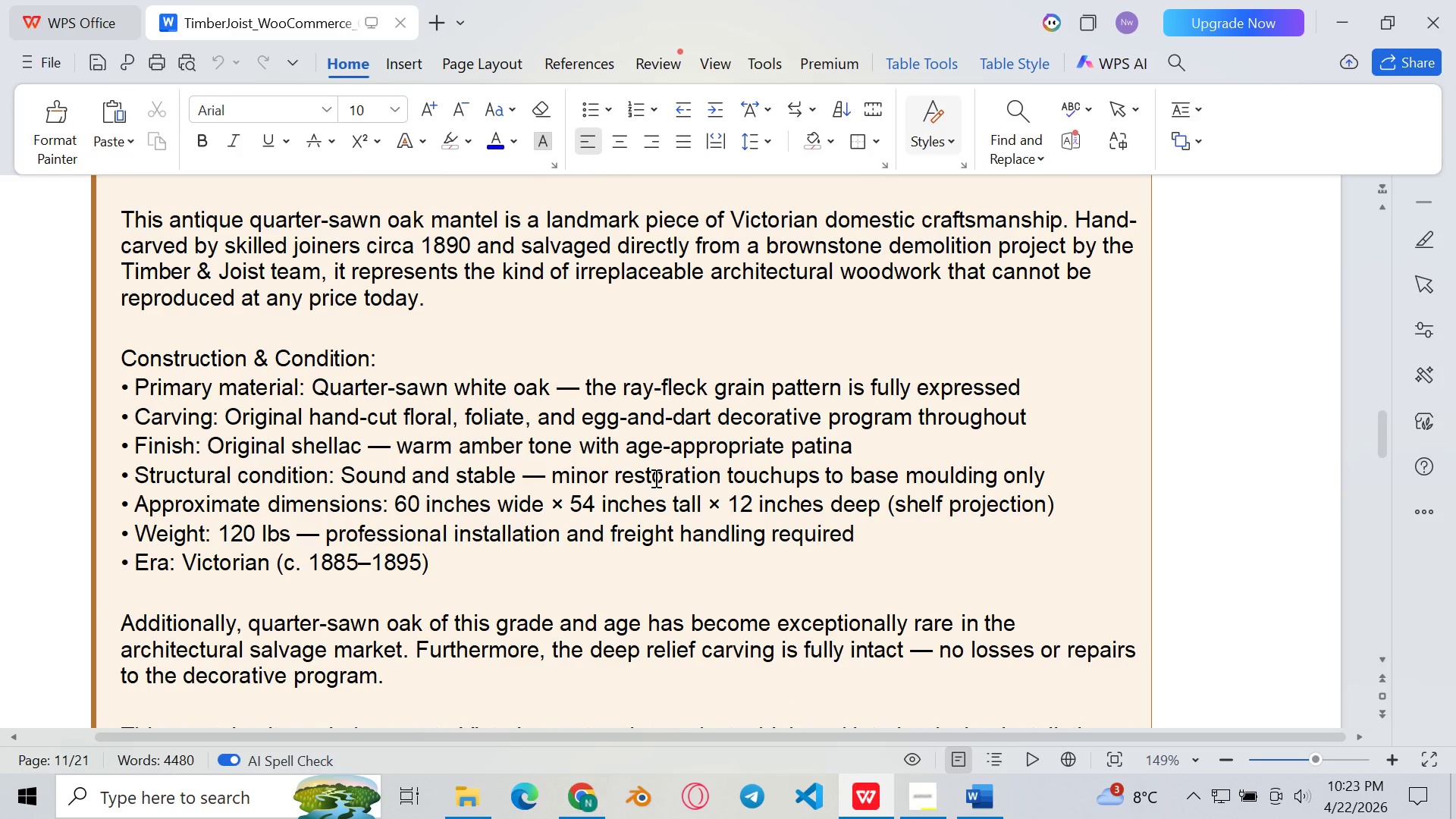 
left_click([572, 789])
 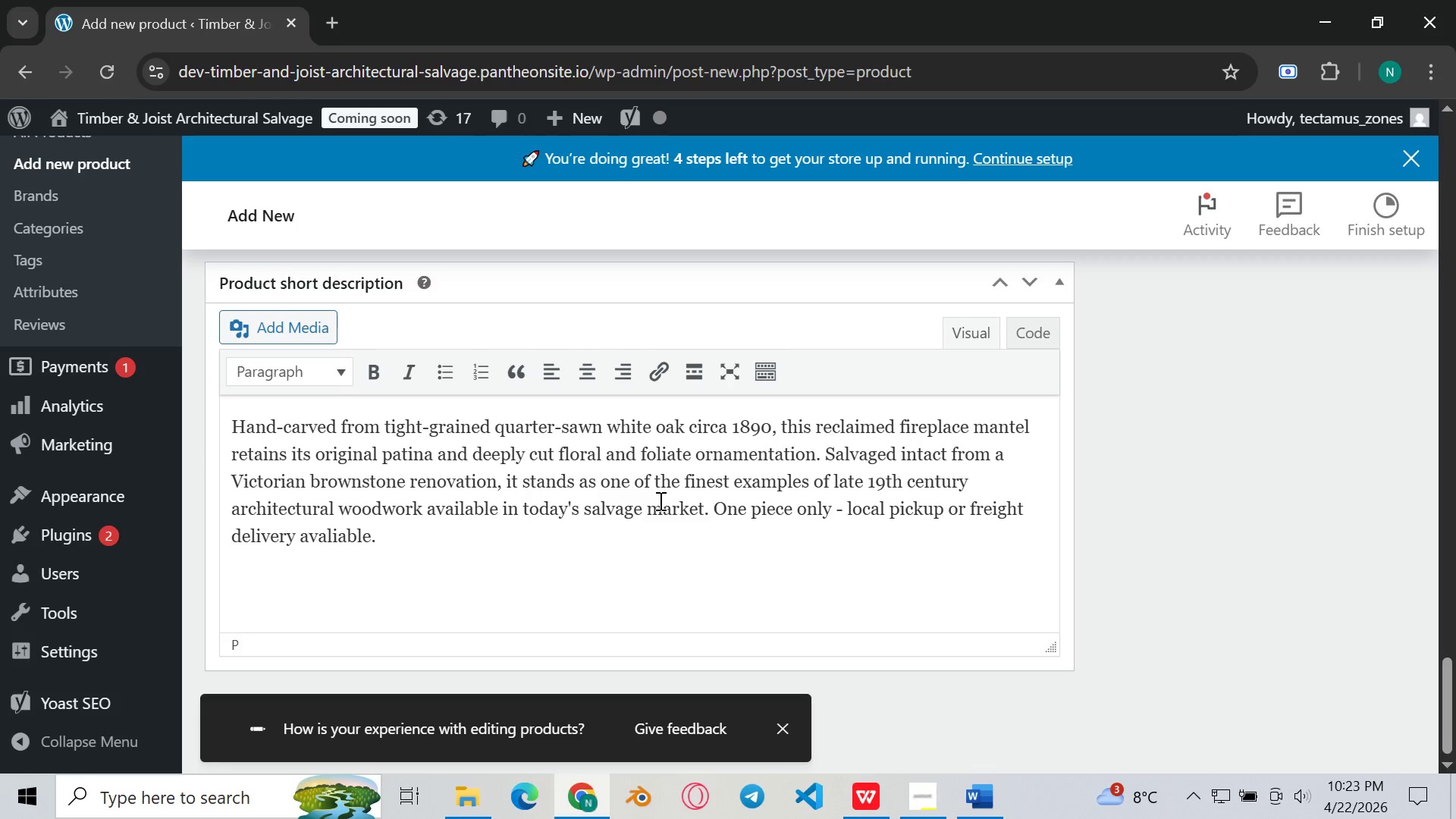 
scroll: coordinate [659, 500], scroll_direction: up, amount: 32.0
 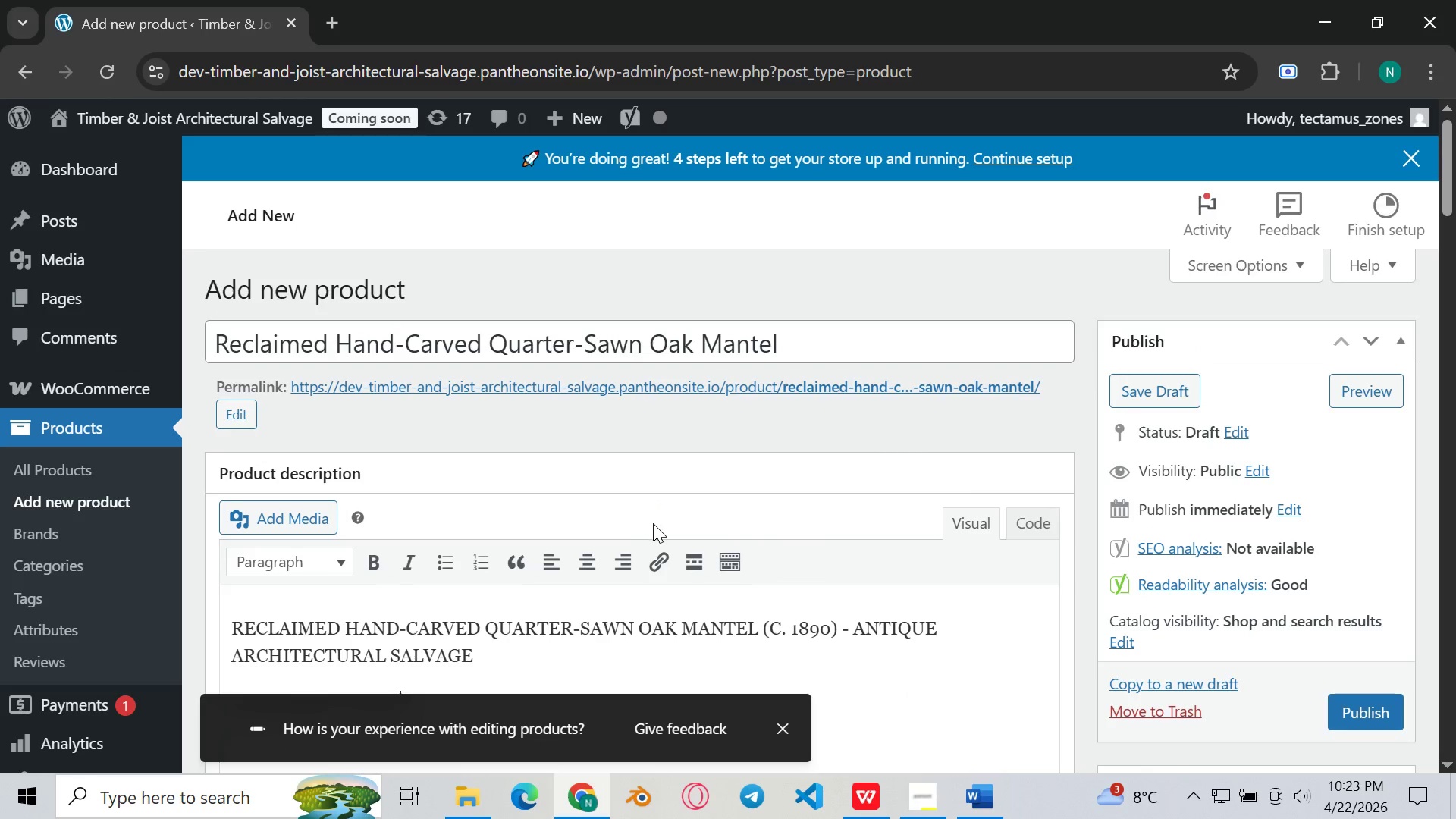 
scroll: coordinate [653, 523], scroll_direction: down, amount: 1.0
 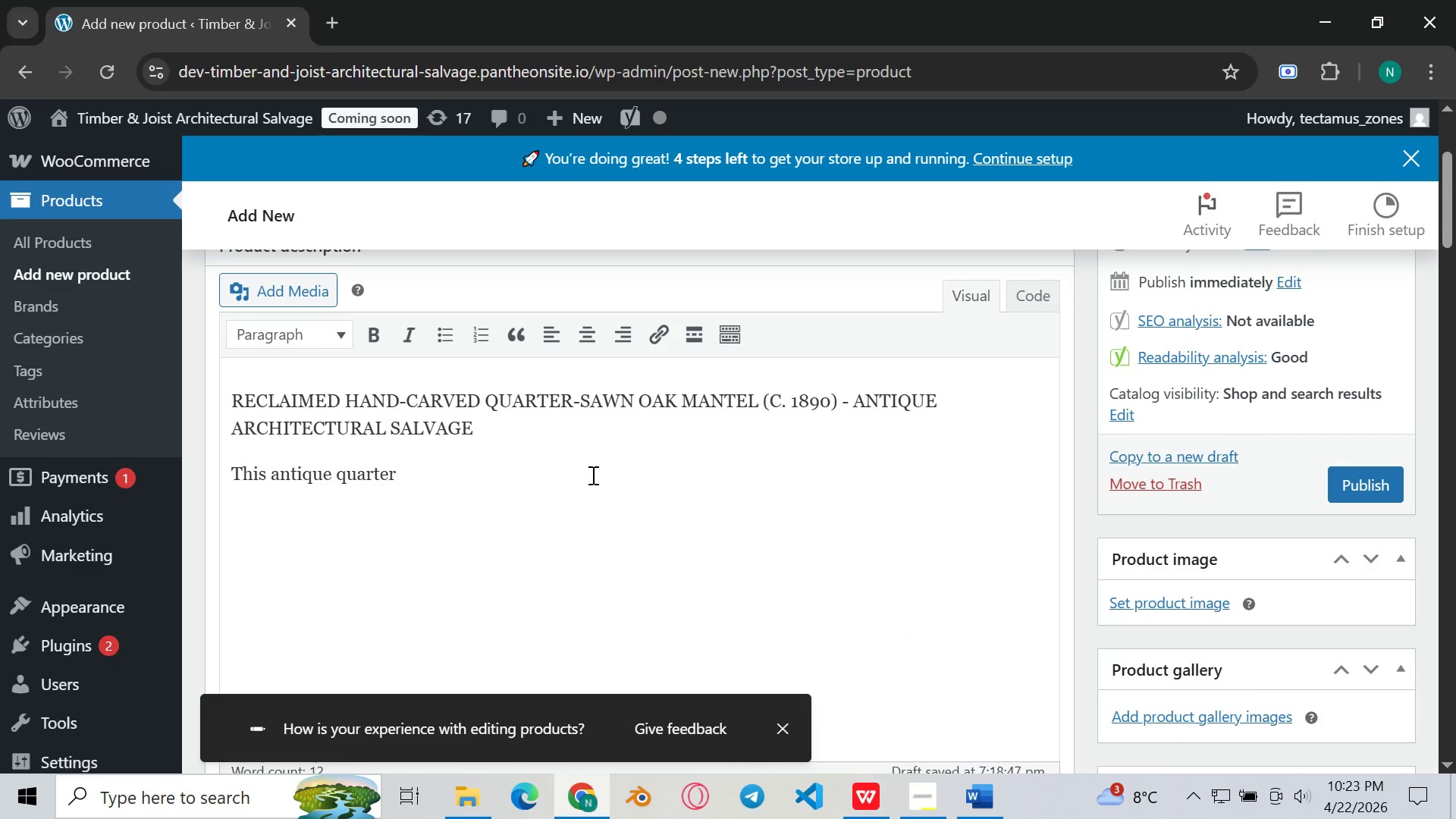 
key(Backspace)
type(-sawn )
 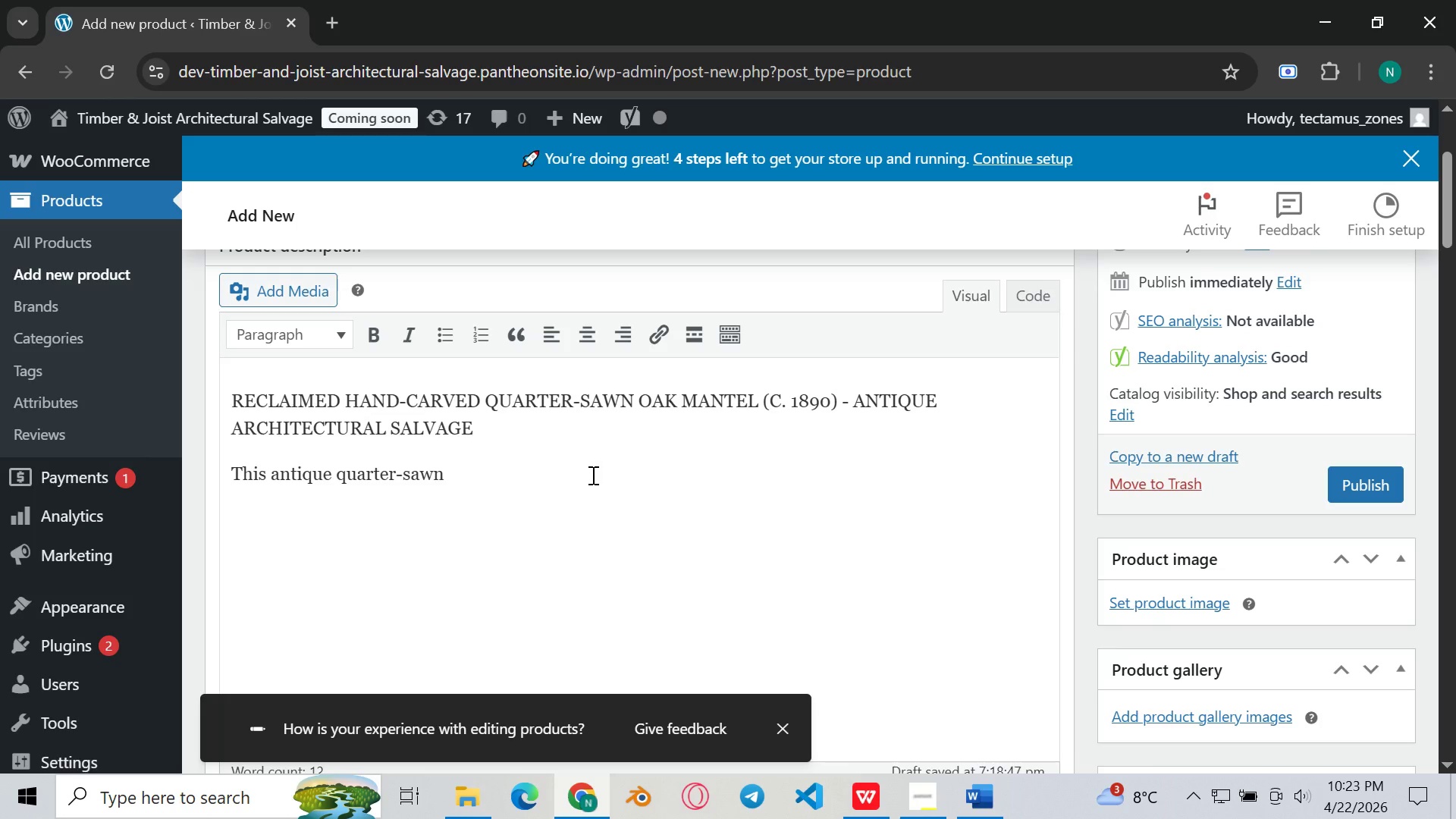 
wait(6.66)
 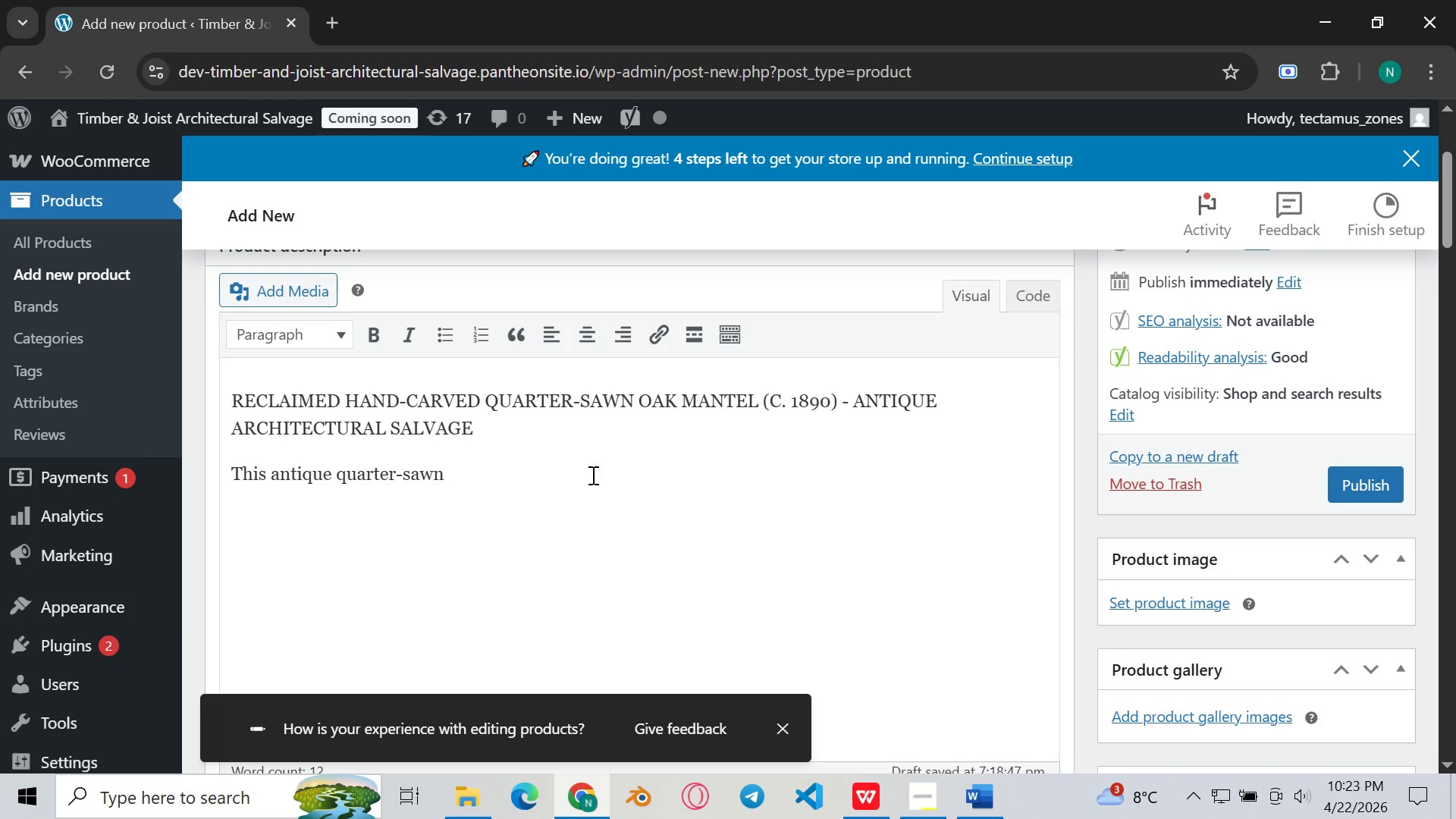 
scroll: coordinate [592, 475], scroll_direction: none, amount: 0.0
 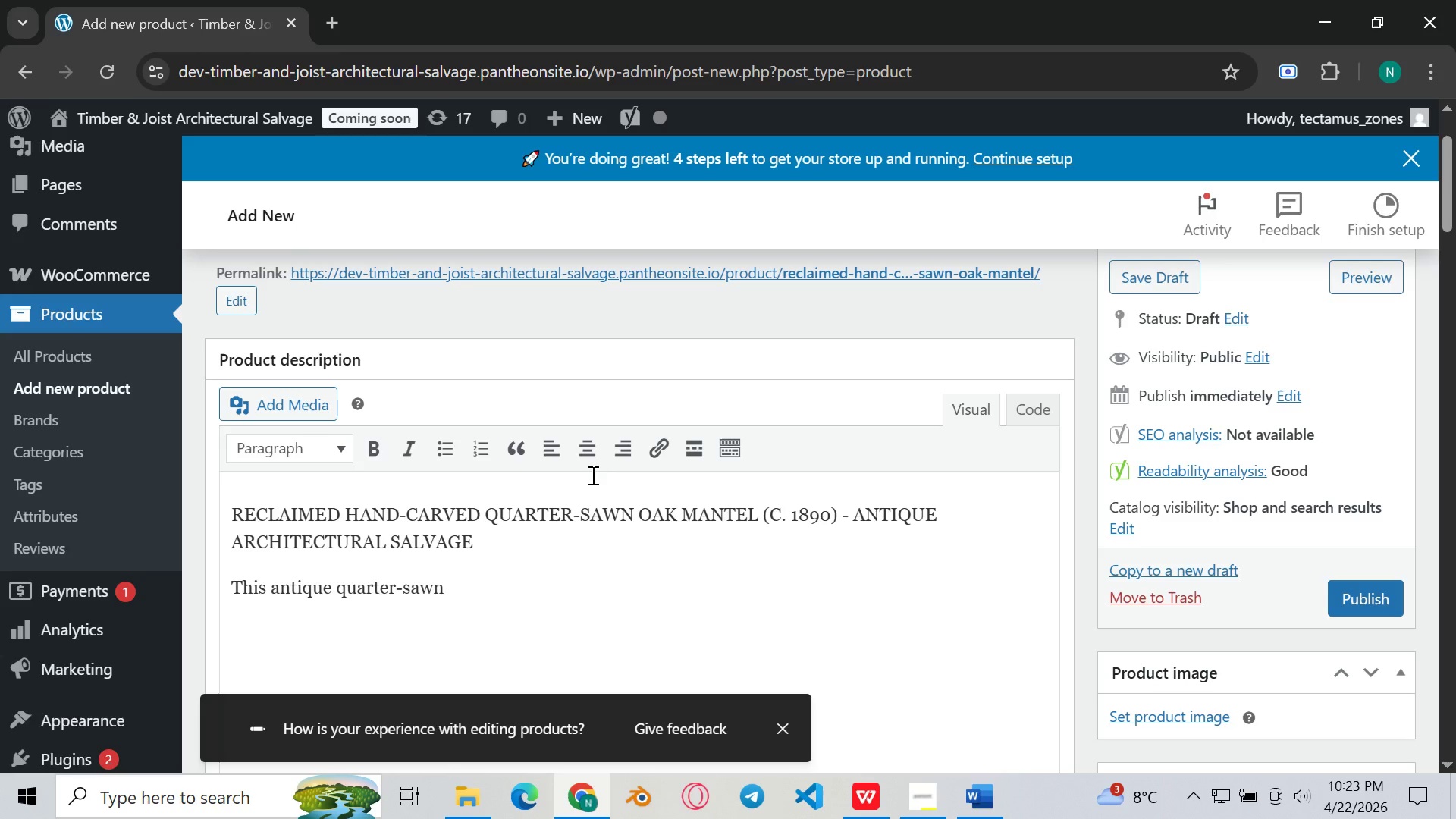 
wait(8.98)
 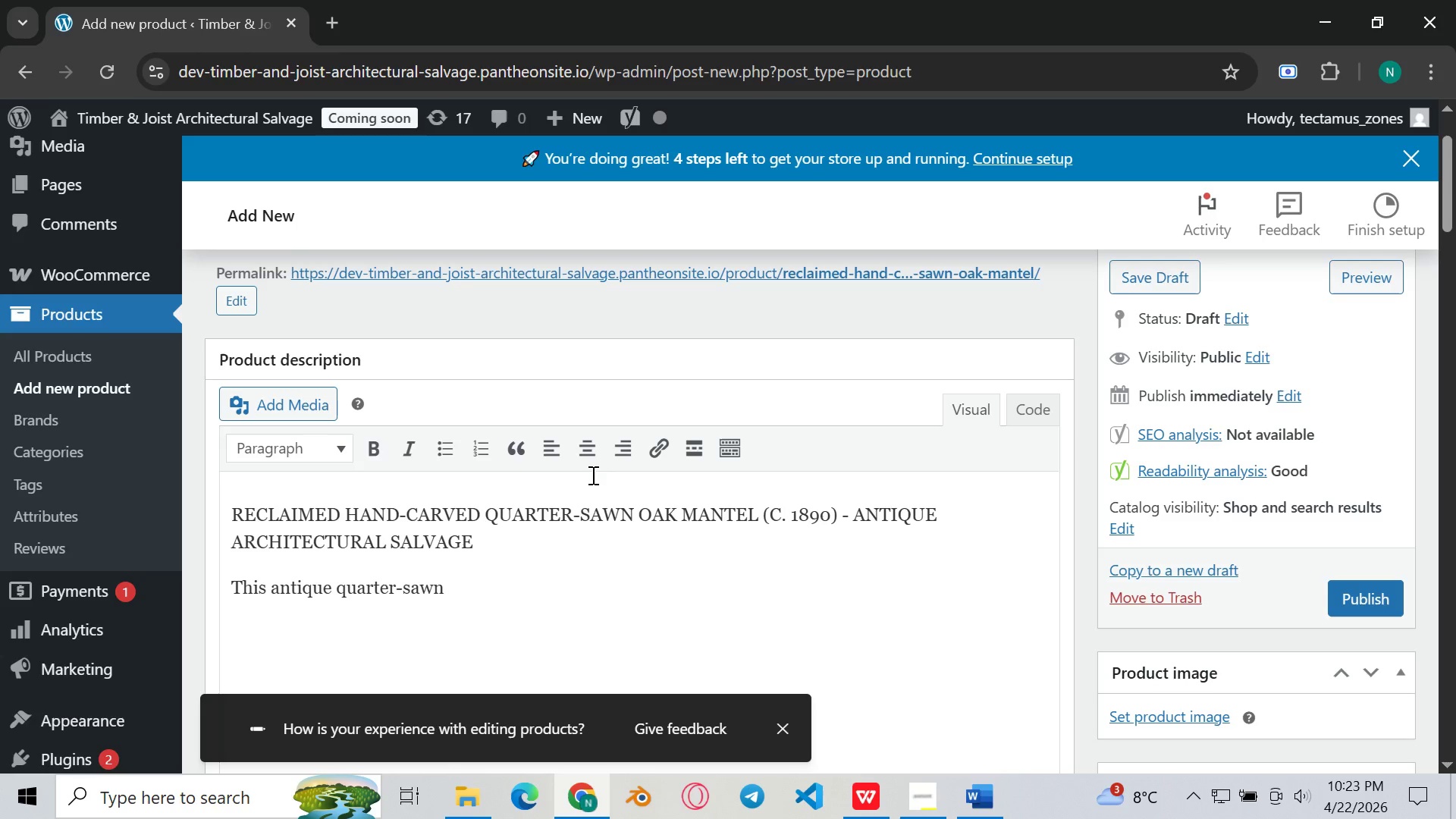 
scroll: coordinate [592, 475], scroll_direction: down, amount: 8.0
 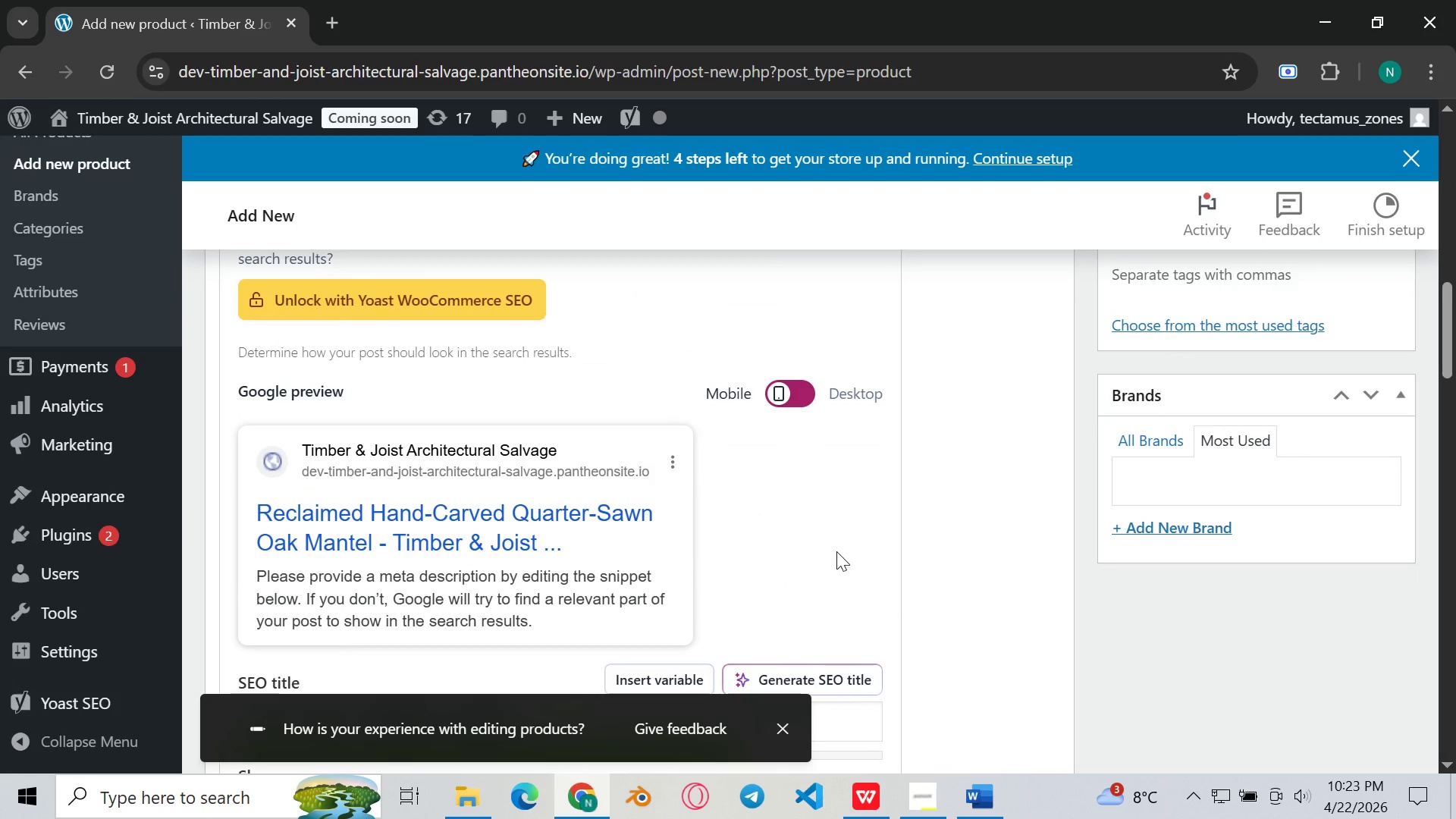 
left_click([836, 551])
 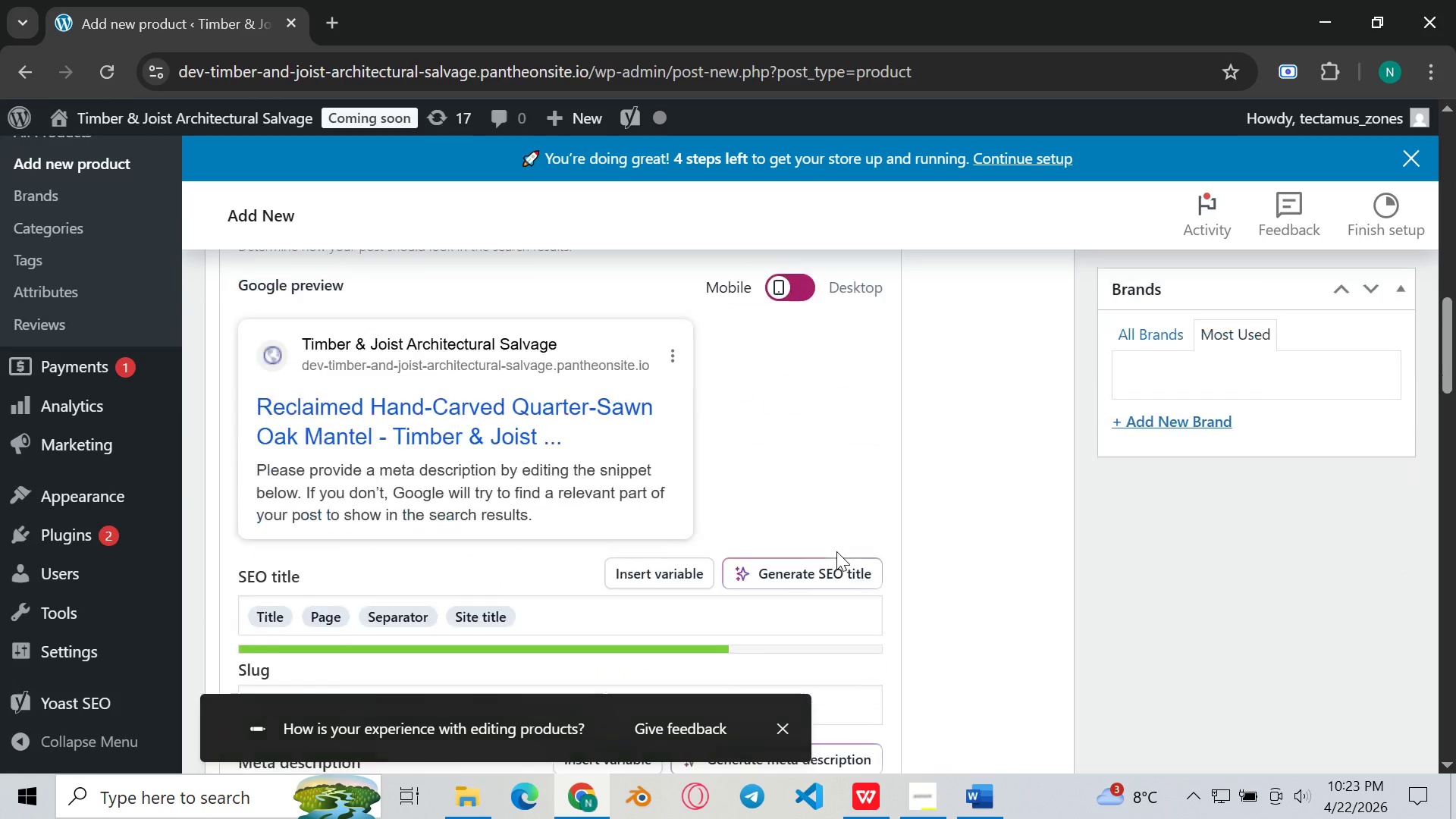 
scroll: coordinate [957, 552], scroll_direction: down, amount: 5.0
 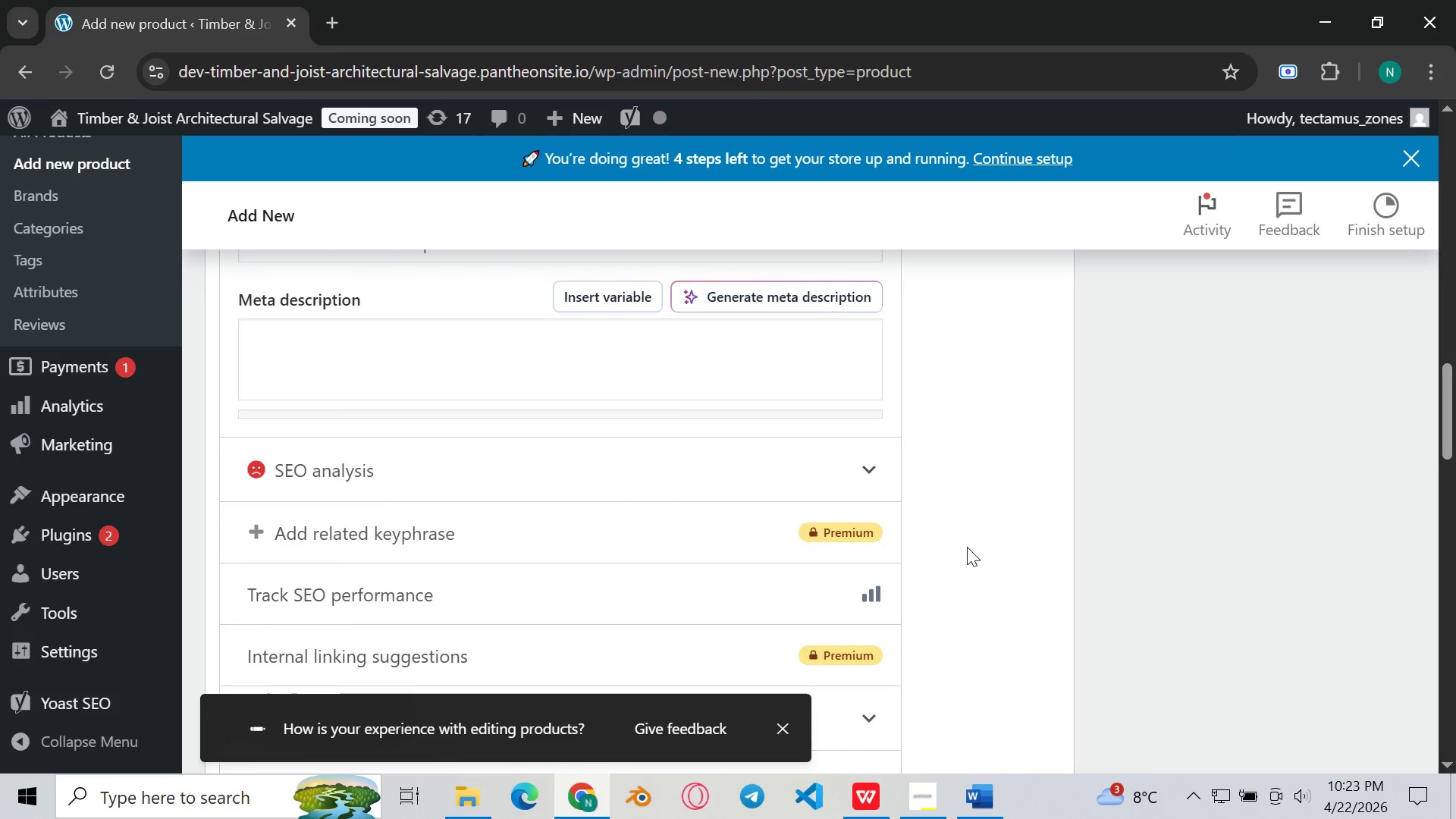 
wait(11.15)
 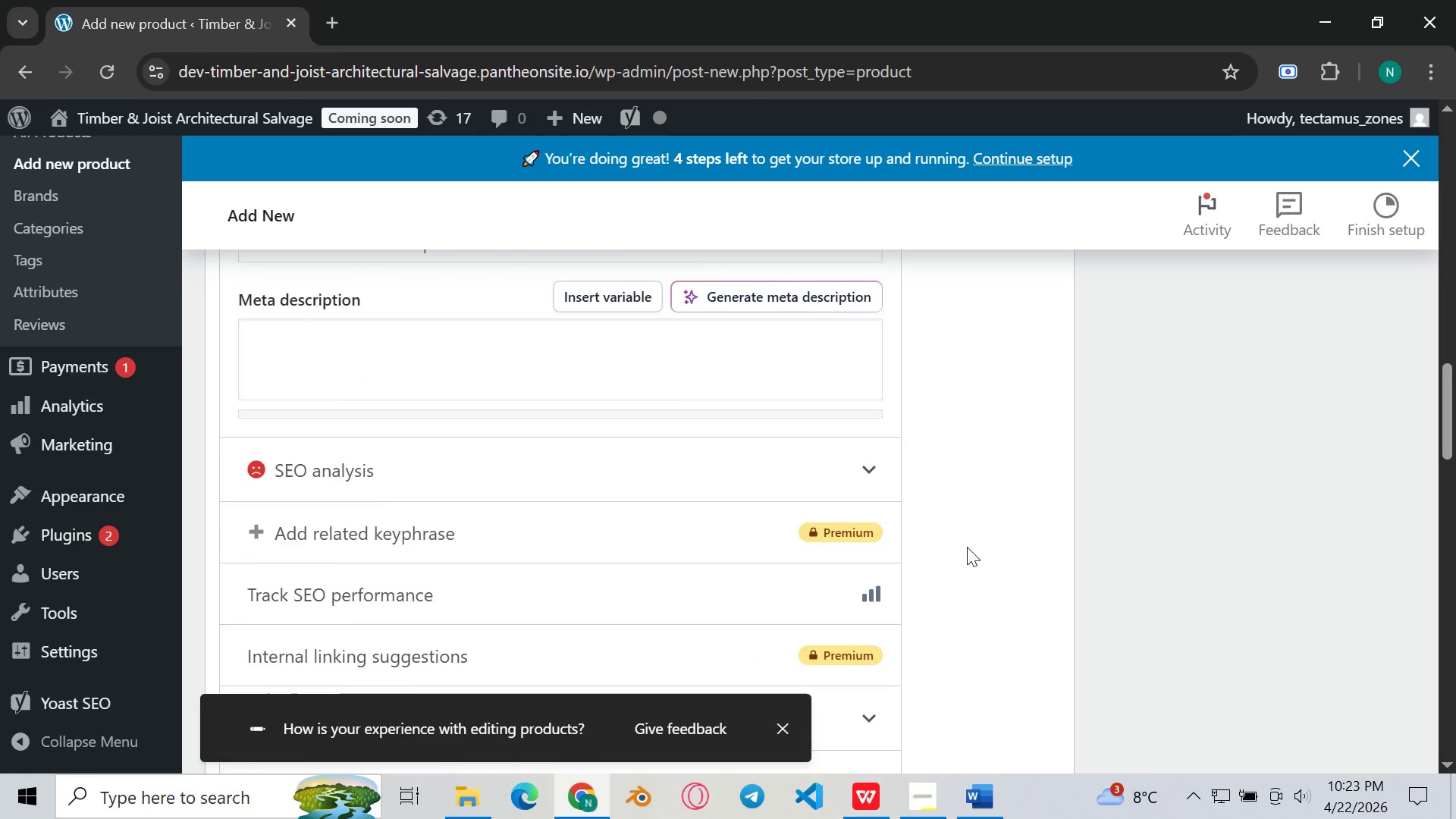 
scroll: coordinate [980, 520], scroll_direction: up, amount: 7.0
 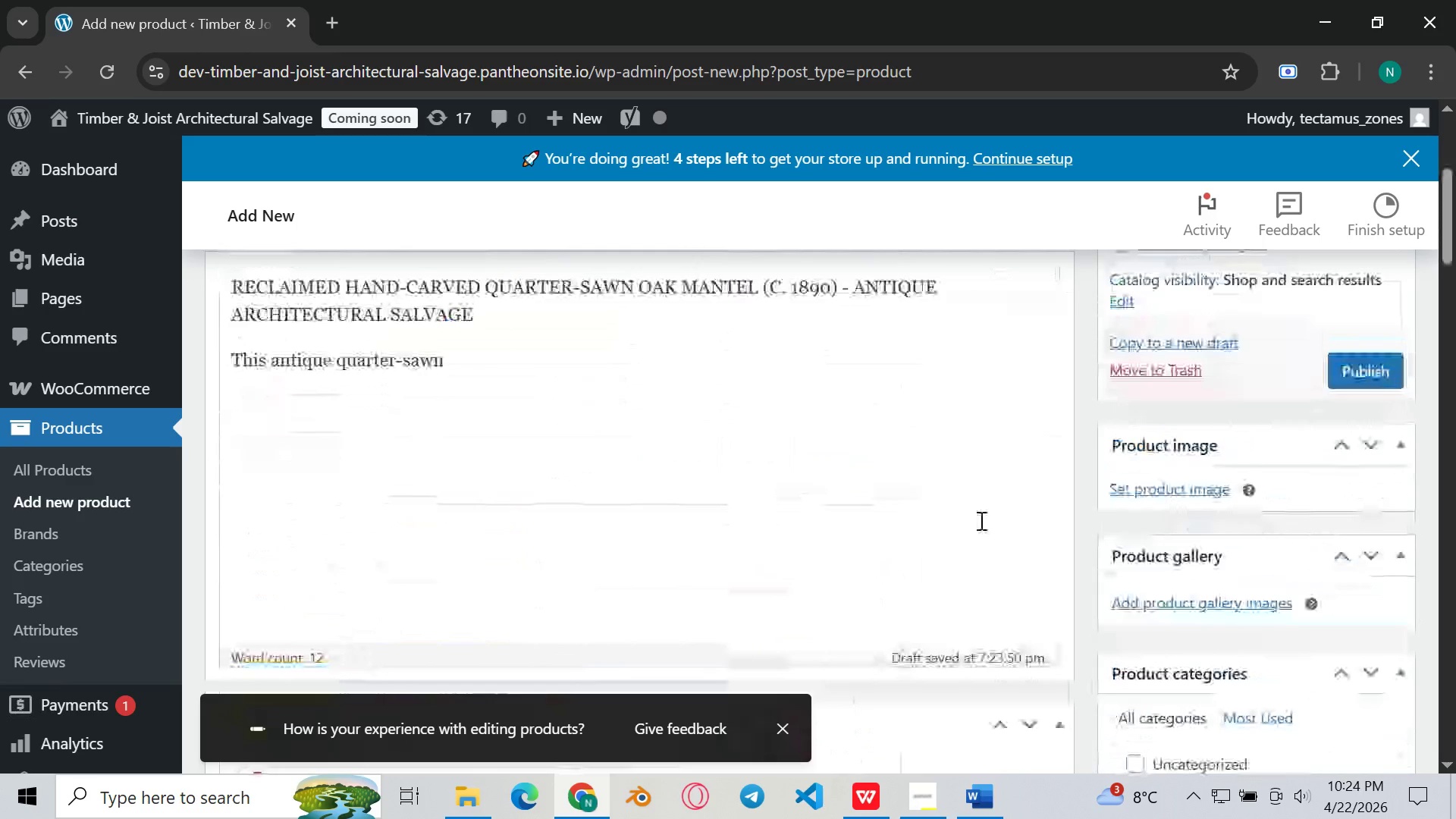 
scroll: coordinate [980, 520], scroll_direction: down, amount: 1.0
 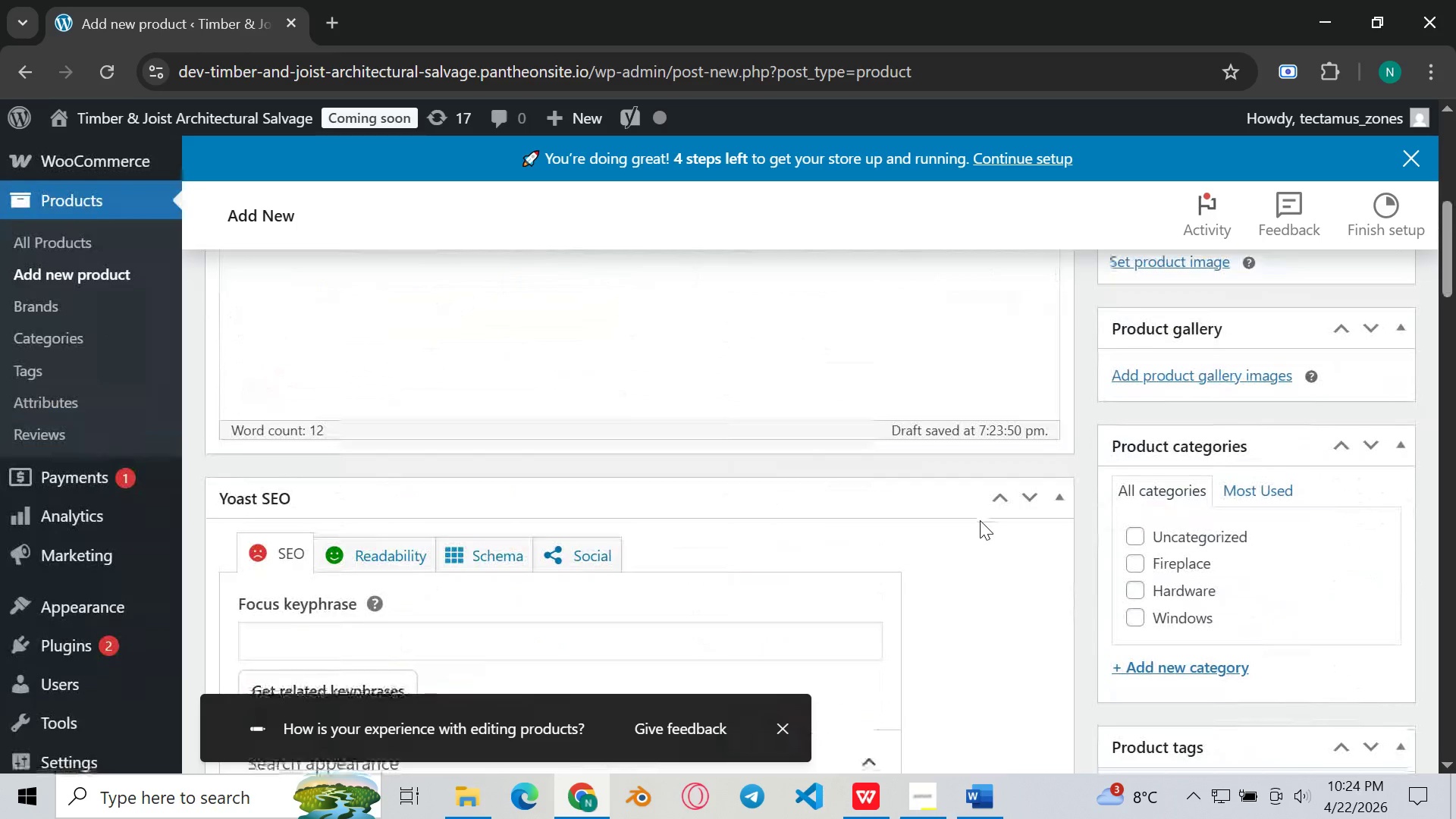 
scroll: coordinate [980, 520], scroll_direction: none, amount: 0.0
 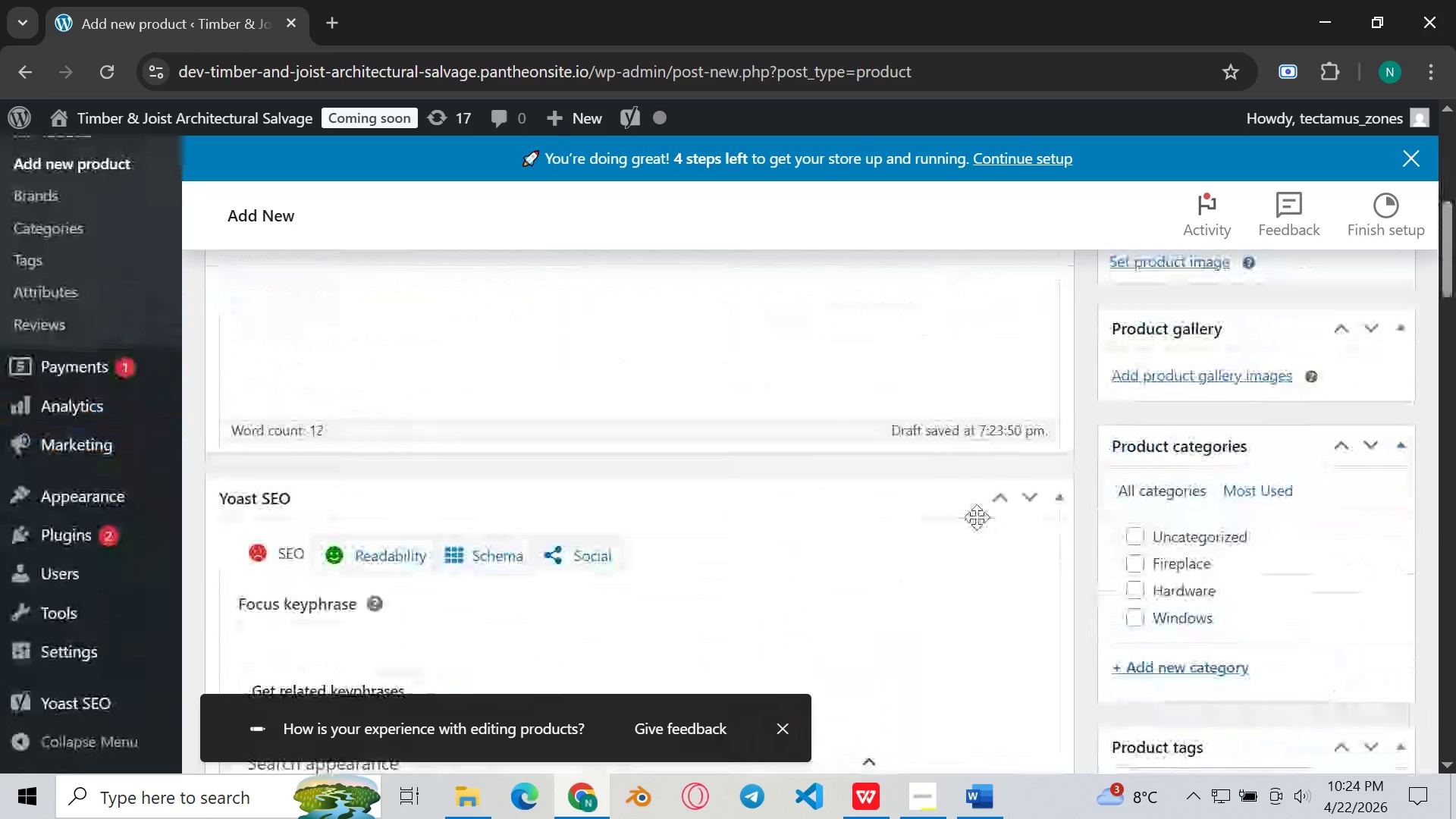 
scroll: coordinate [977, 516], scroll_direction: up, amount: 5.0
 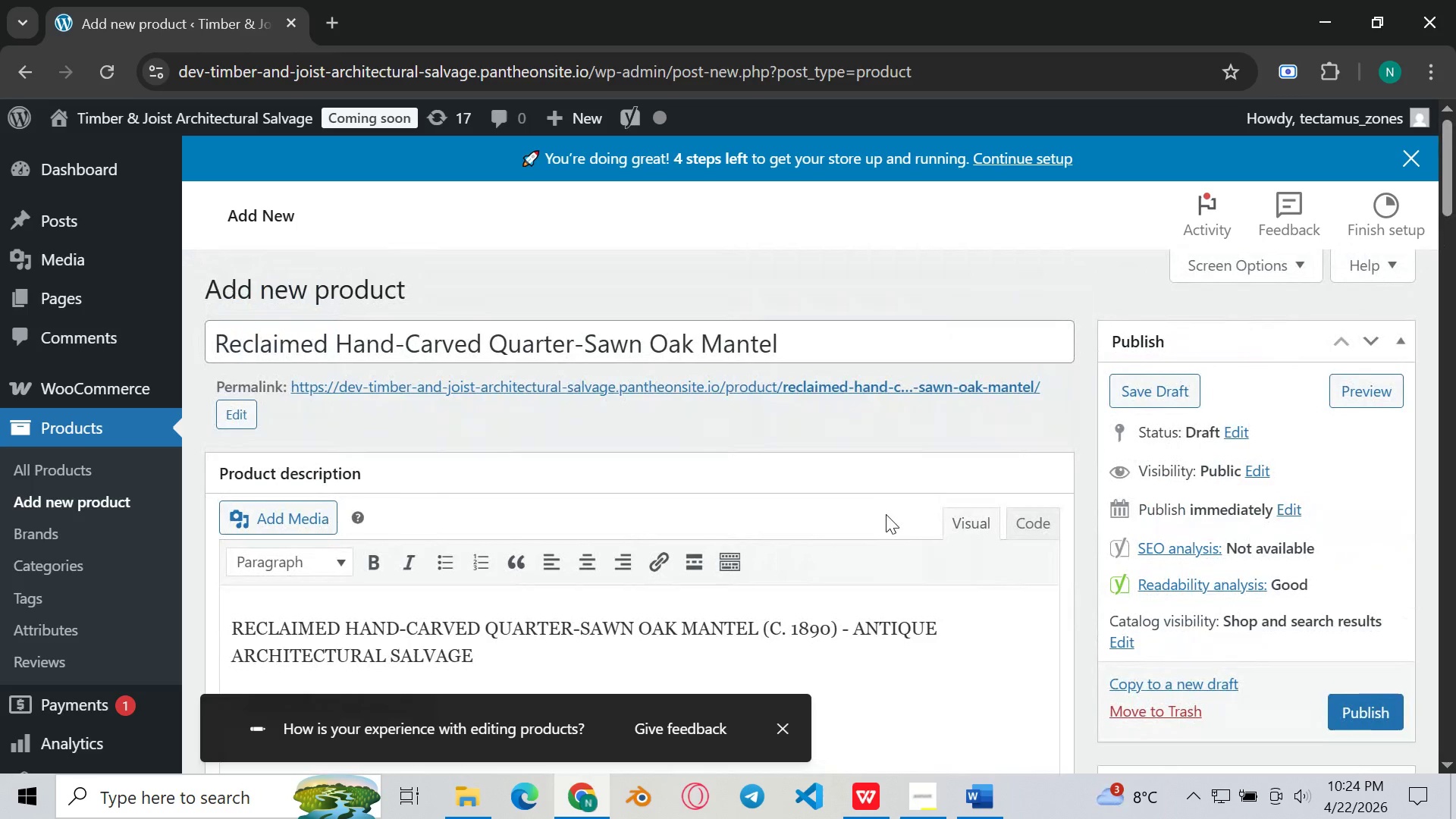 
scroll: coordinate [886, 513], scroll_direction: none, amount: 0.0
 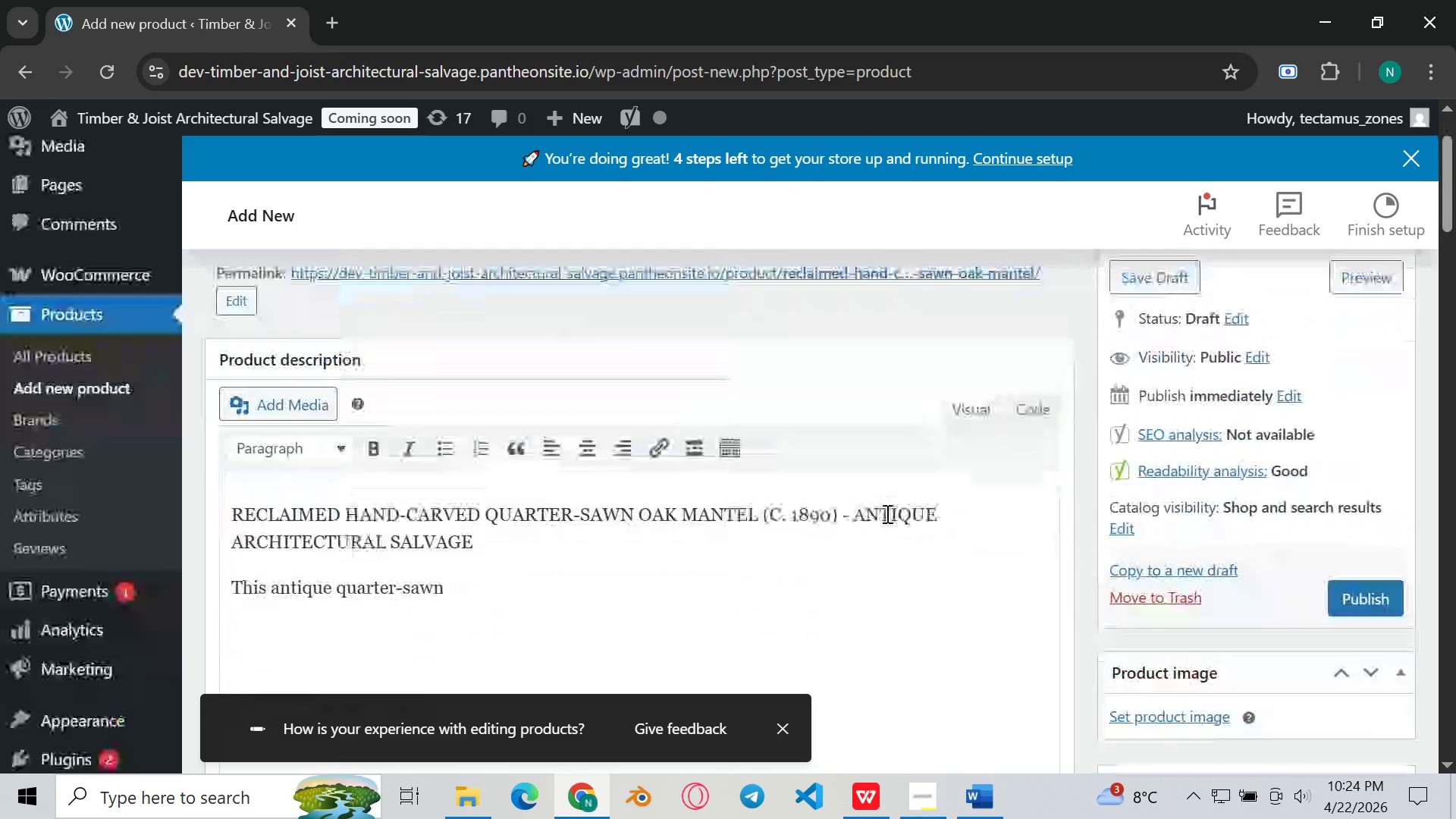 
wait(8.18)
 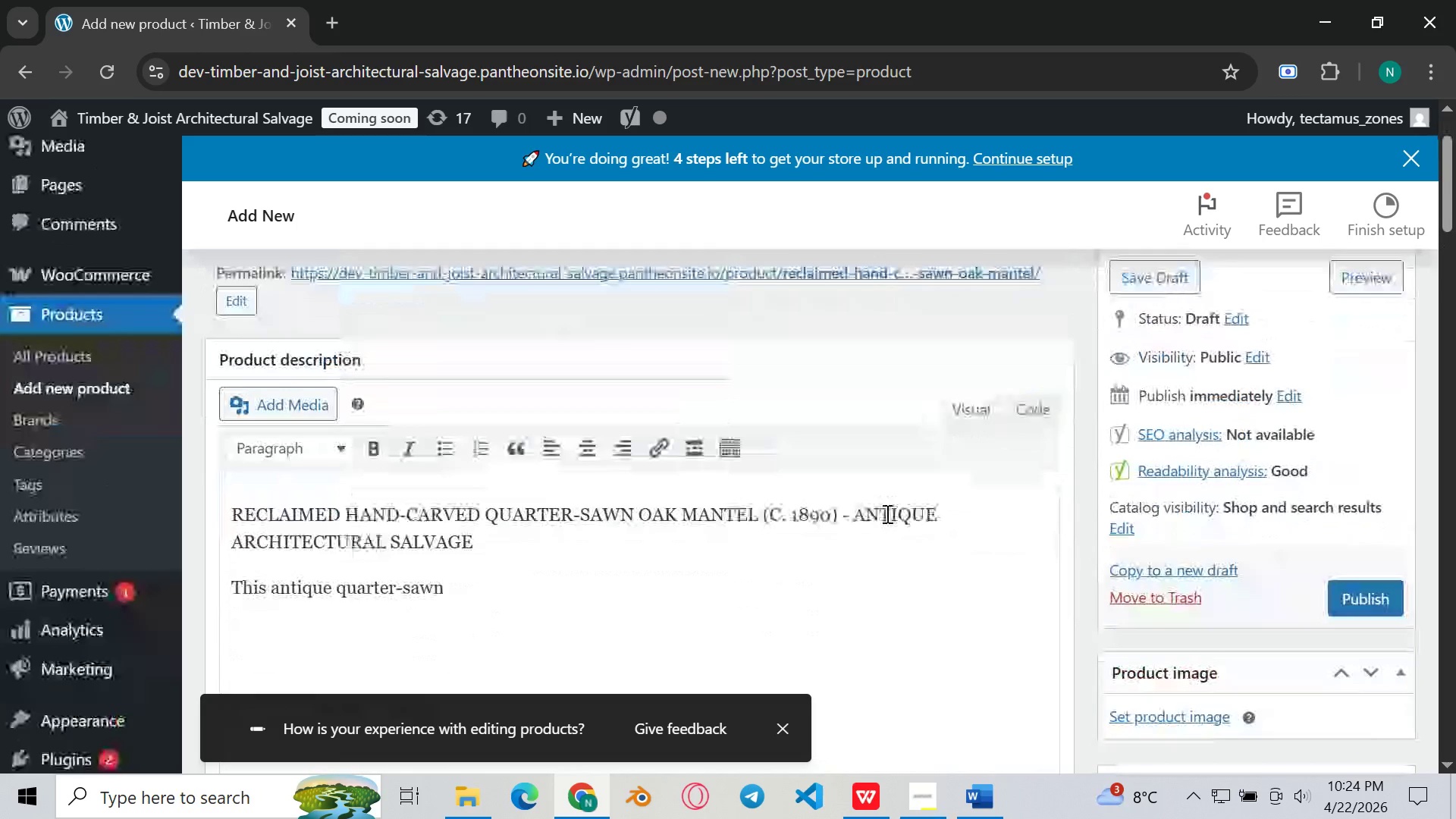 
scroll: coordinate [886, 512], scroll_direction: up, amount: 1.0
 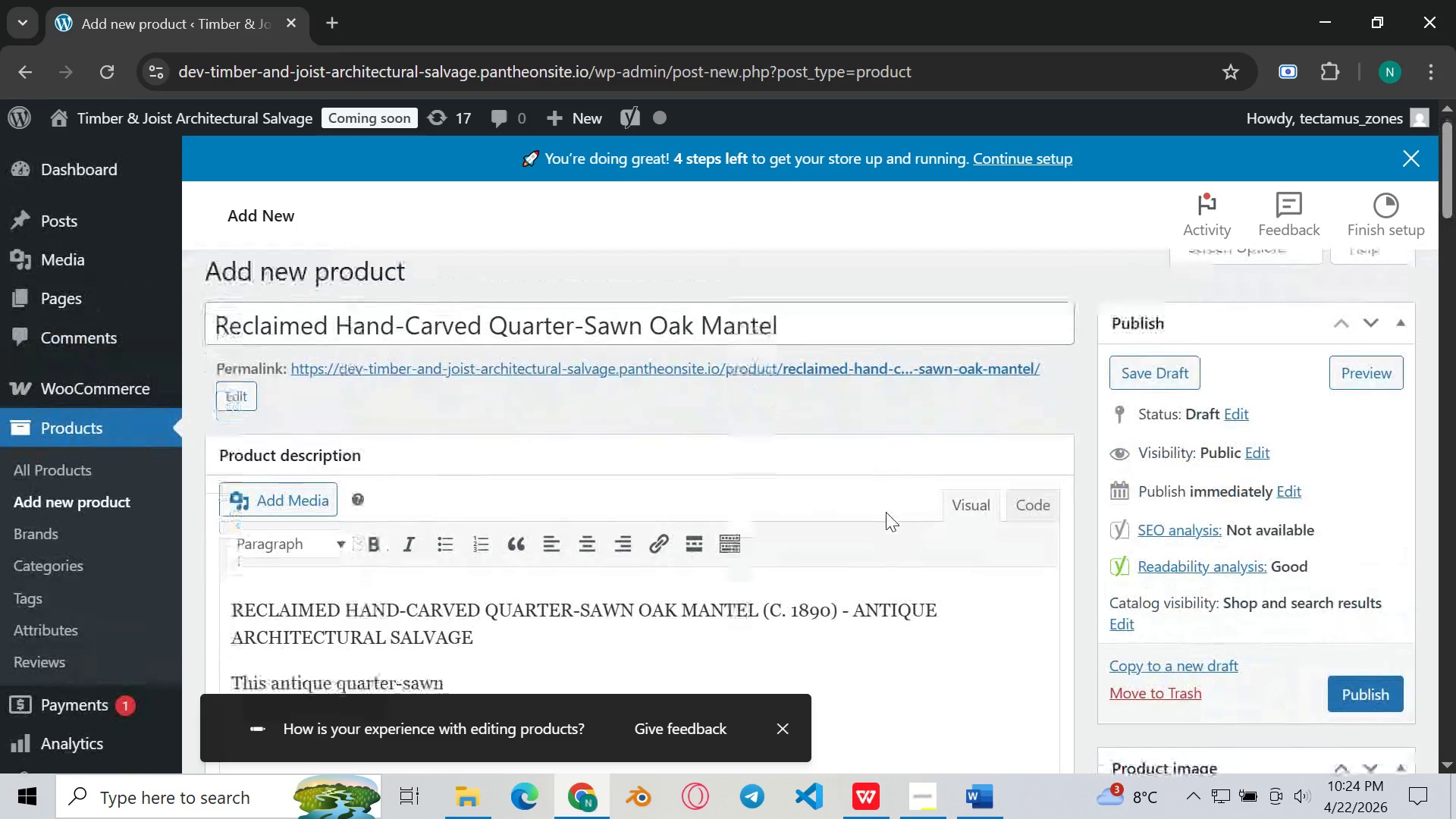 
scroll: coordinate [886, 512], scroll_direction: down, amount: 11.0
 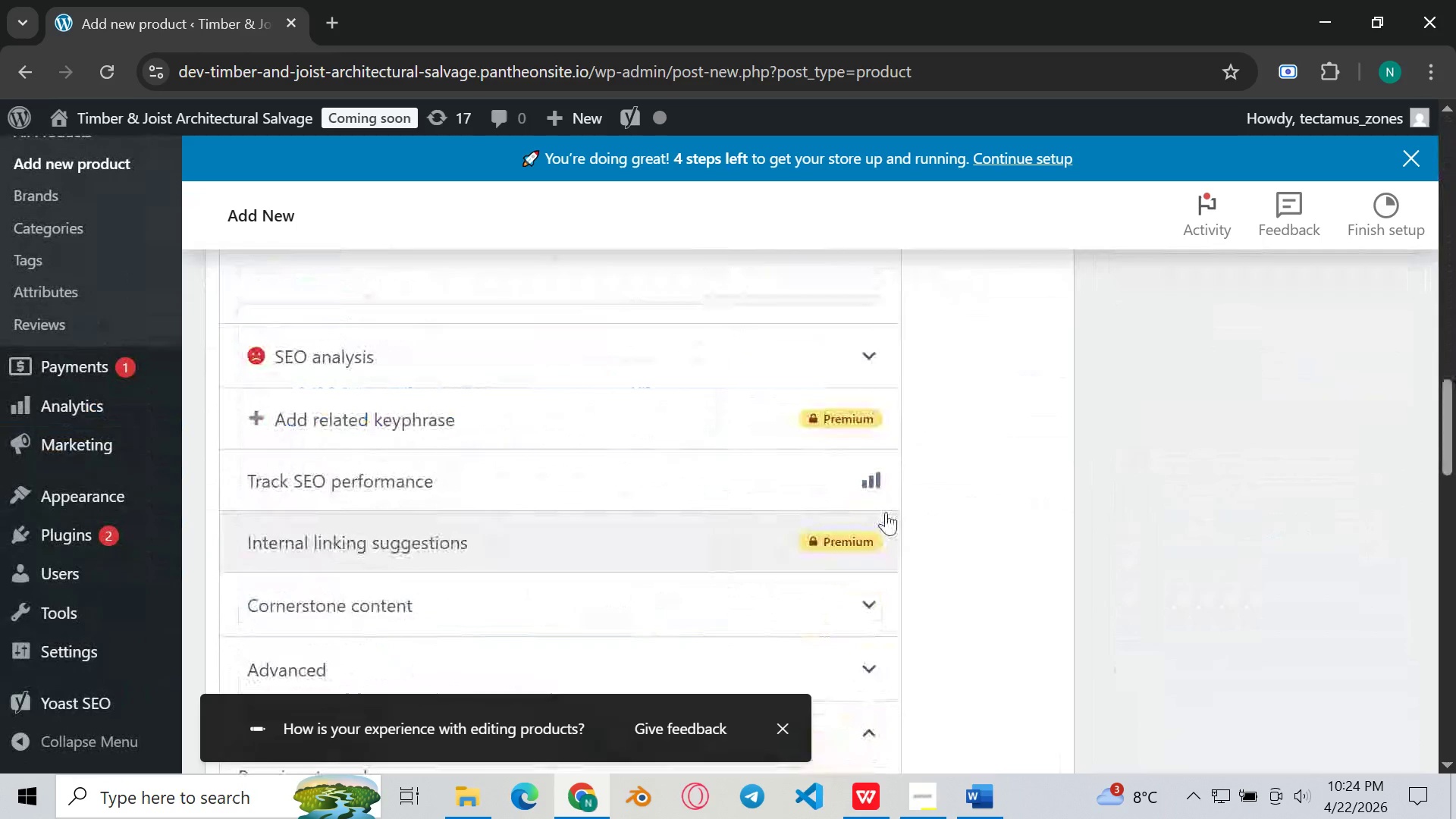 
wait(7.62)
 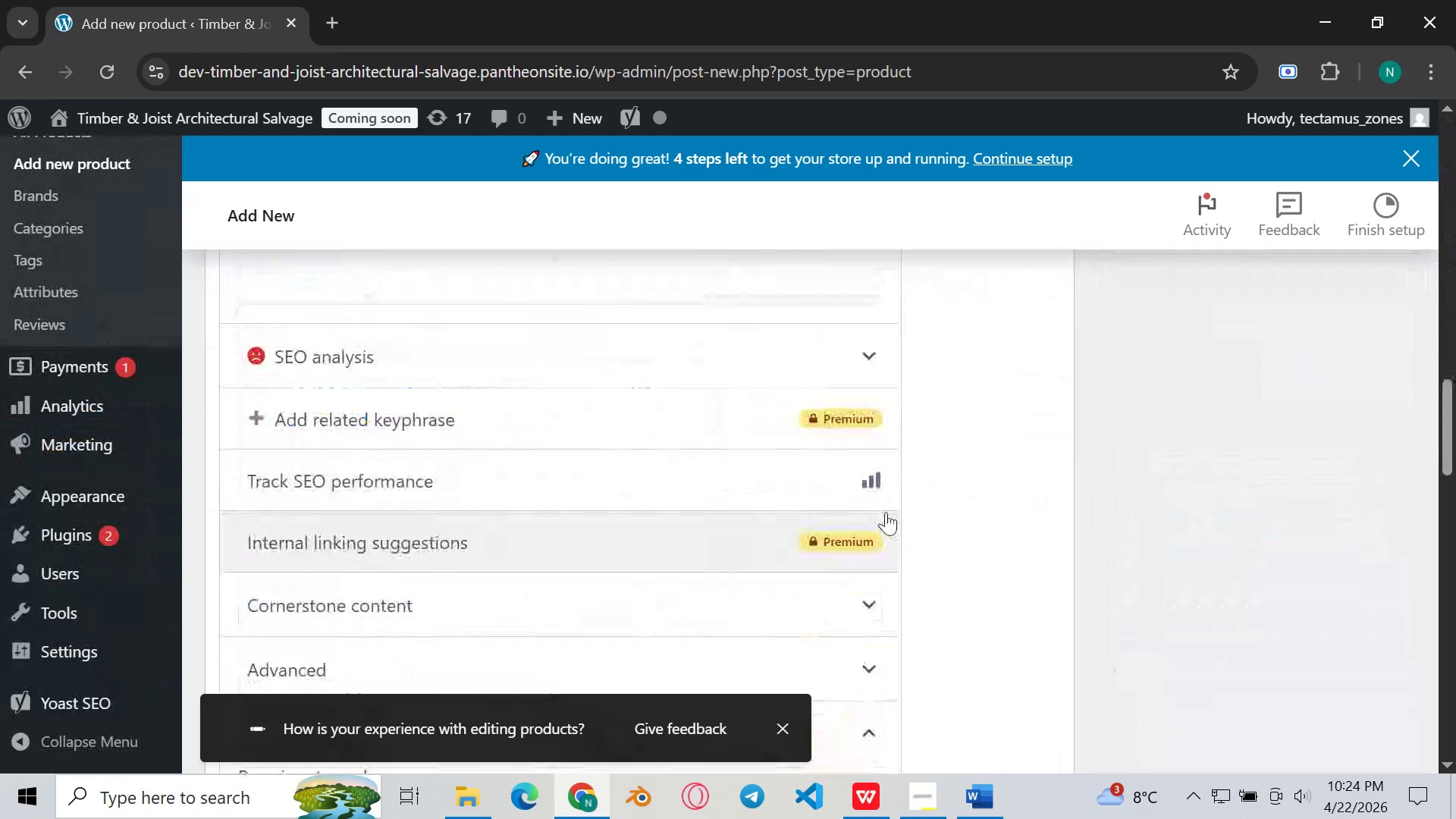 
scroll: coordinate [886, 512], scroll_direction: down, amount: 6.0
 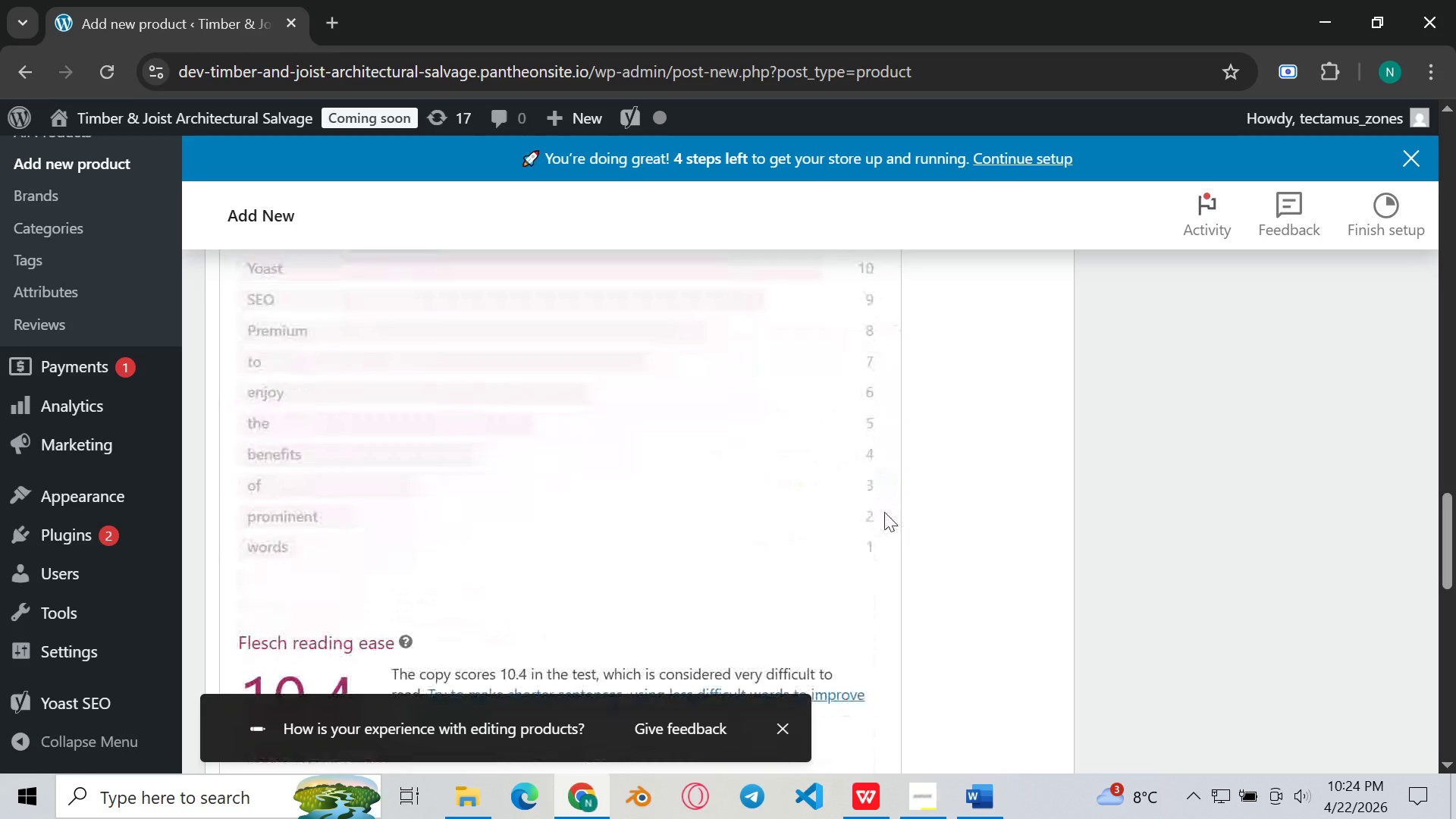 
wait(8.34)
 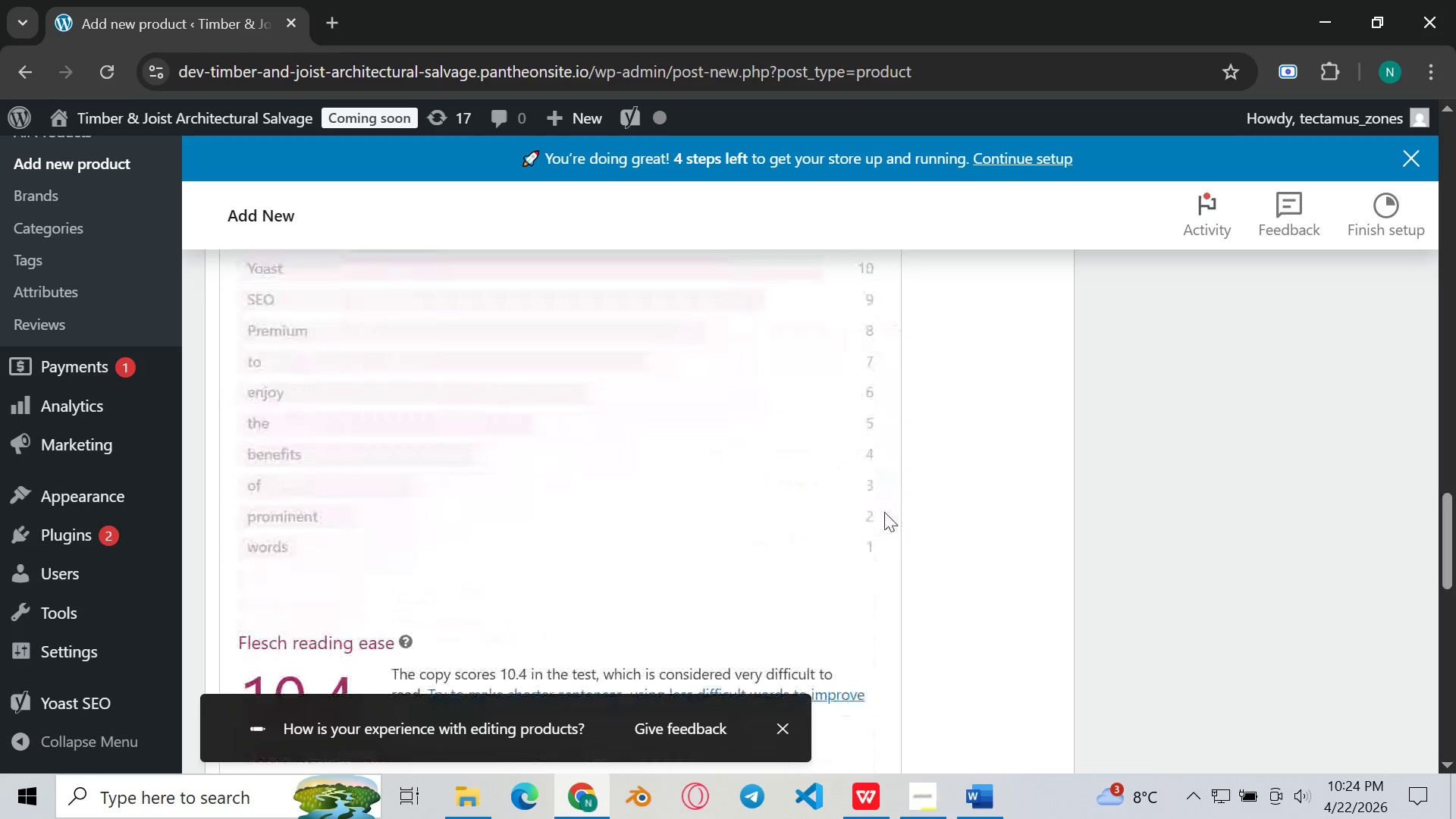 
scroll: coordinate [884, 512], scroll_direction: down, amount: 2.0
 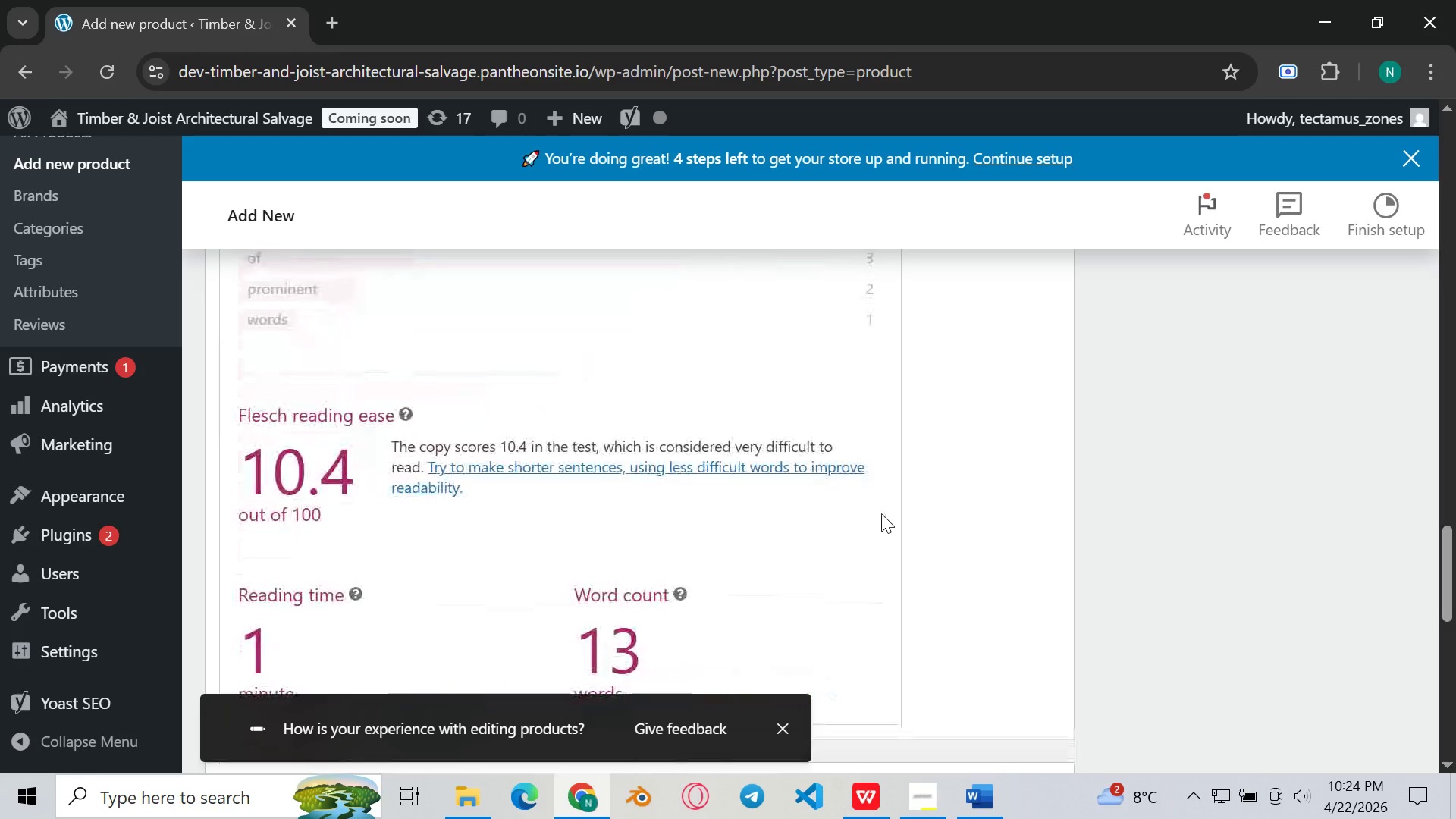 
scroll: coordinate [881, 513], scroll_direction: up, amount: 4.0
 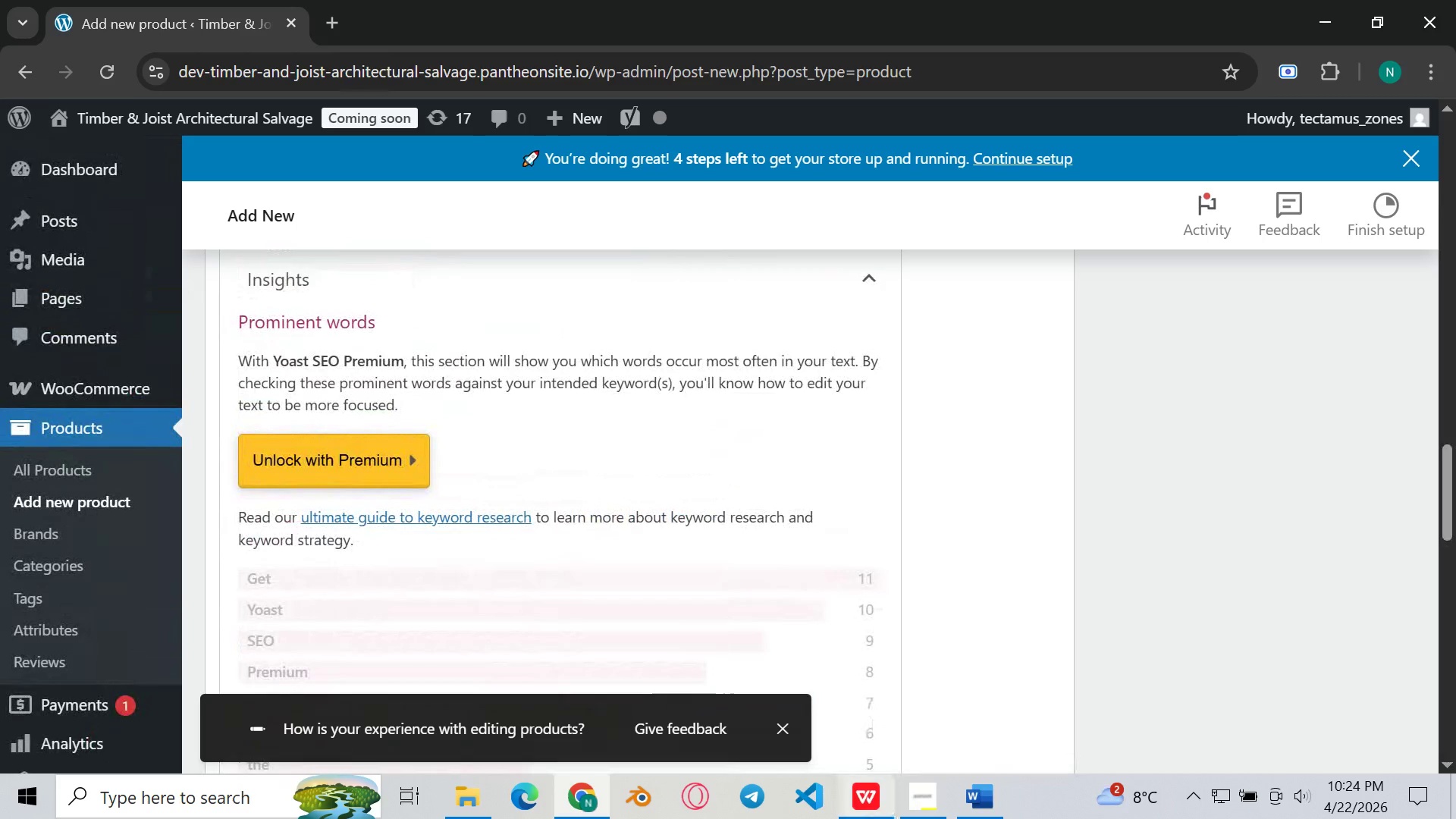 
left_click([876, 818])
 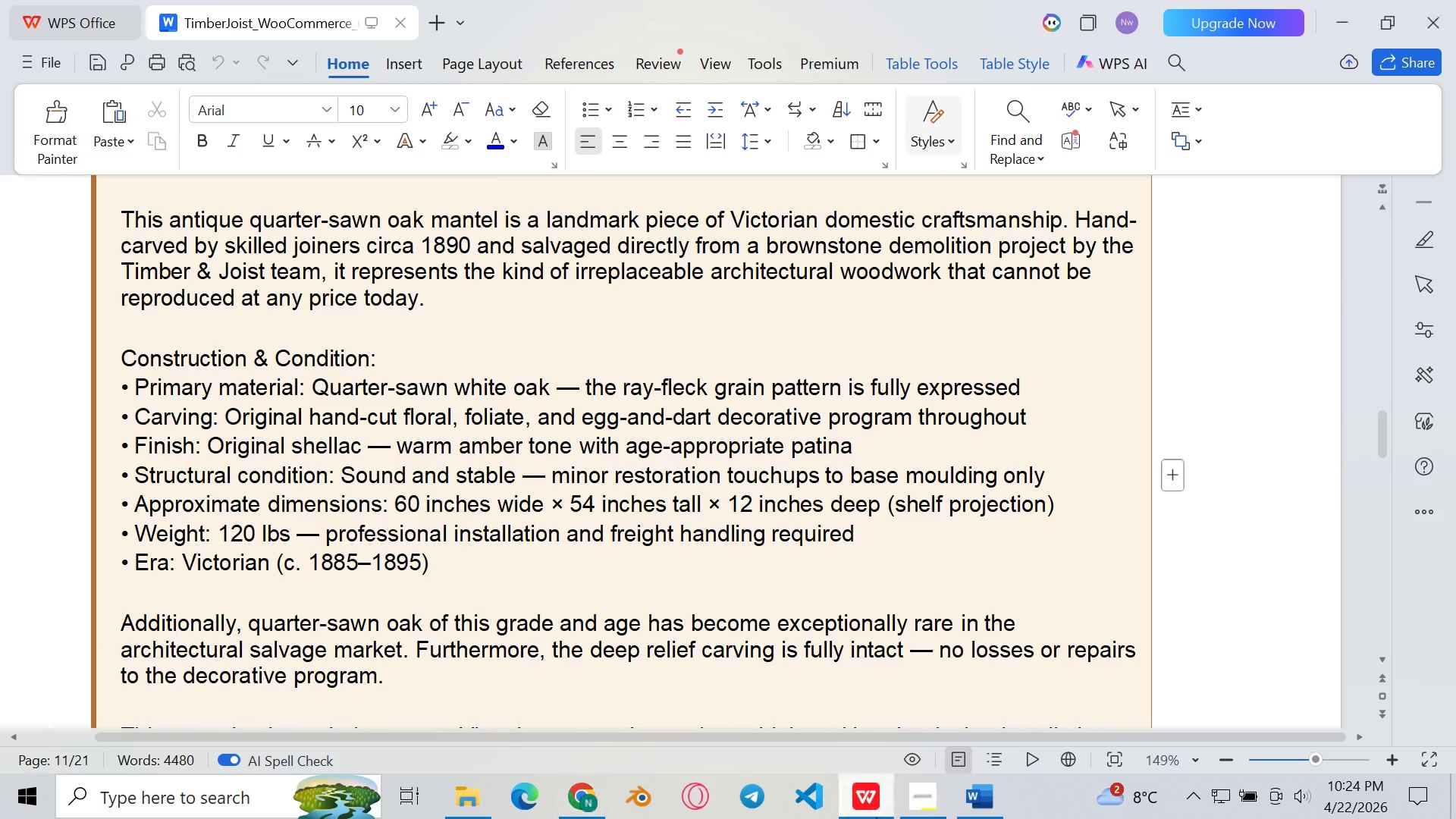 
left_click([876, 817])
 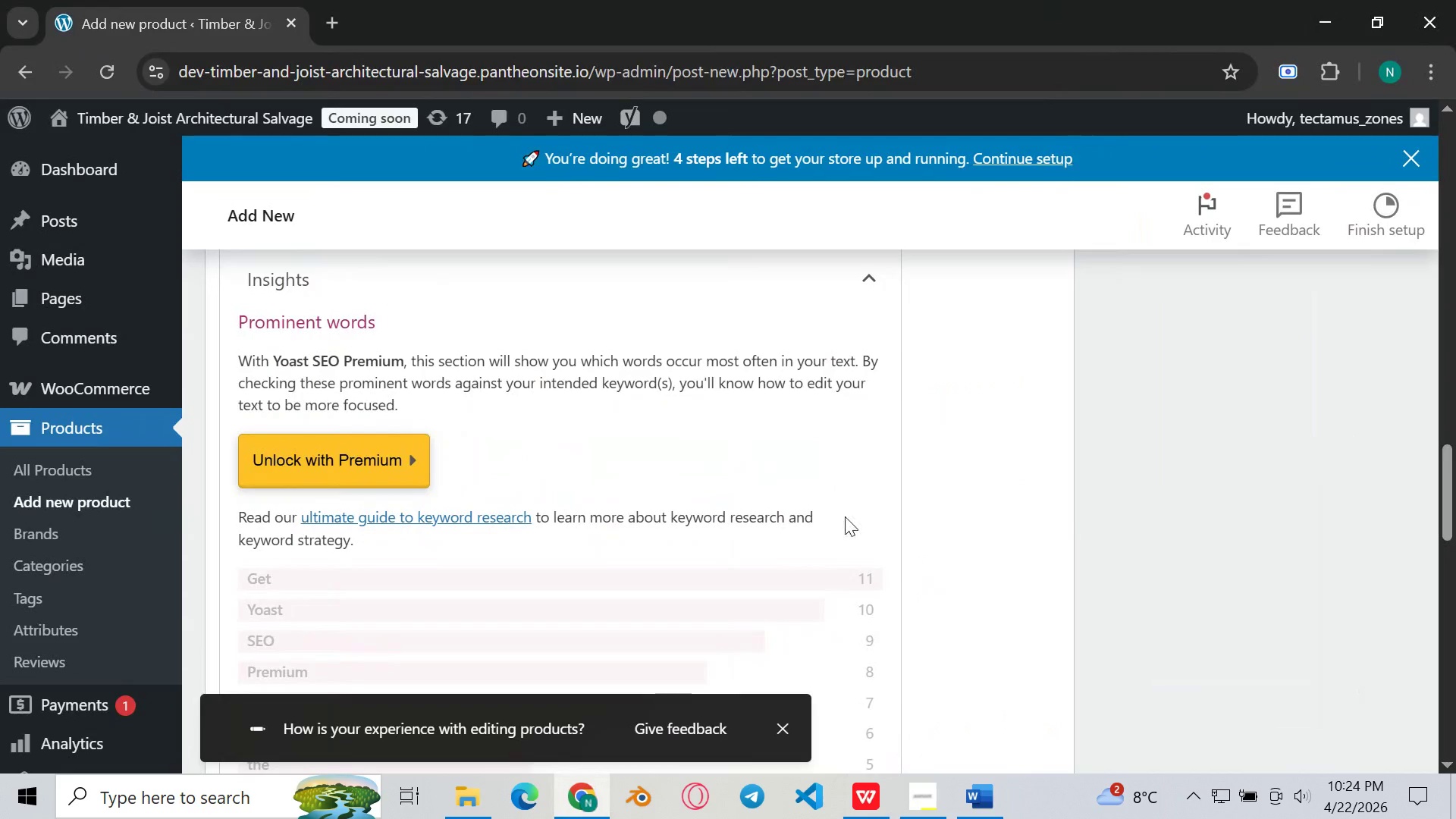 
scroll: coordinate [830, 506], scroll_direction: up, amount: 20.0
 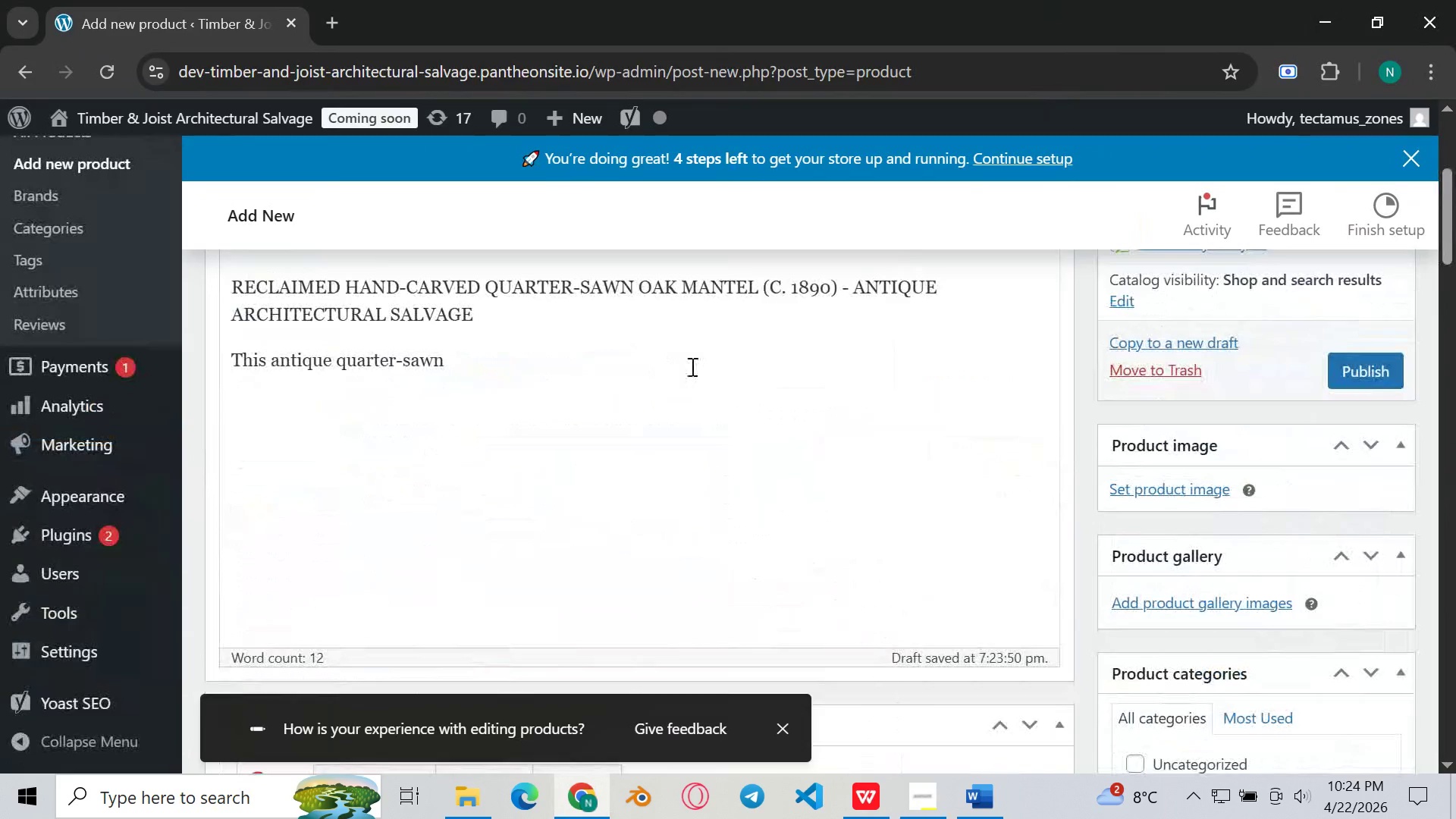 
left_click([674, 349])
 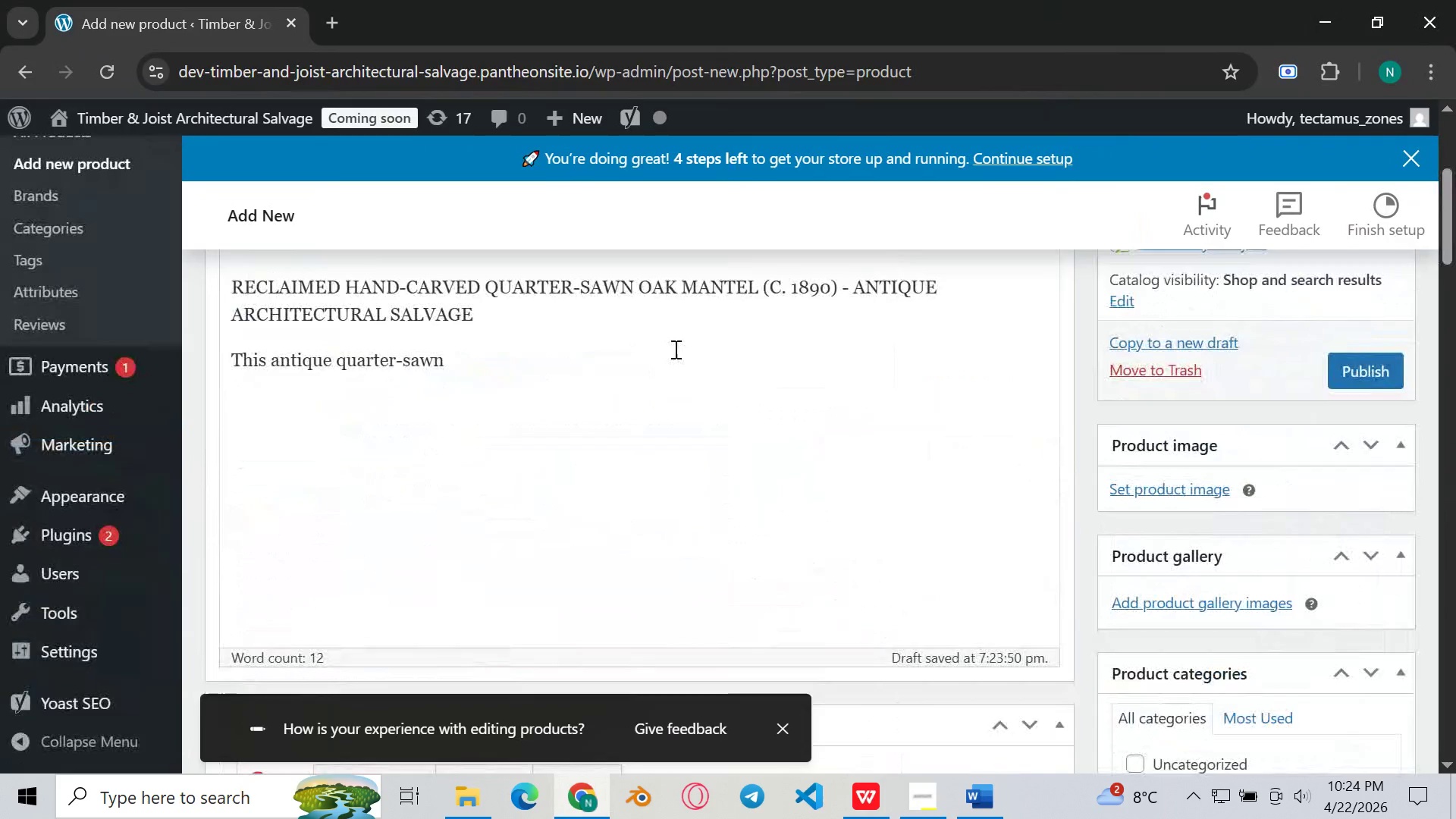 
type(oak mantel)
 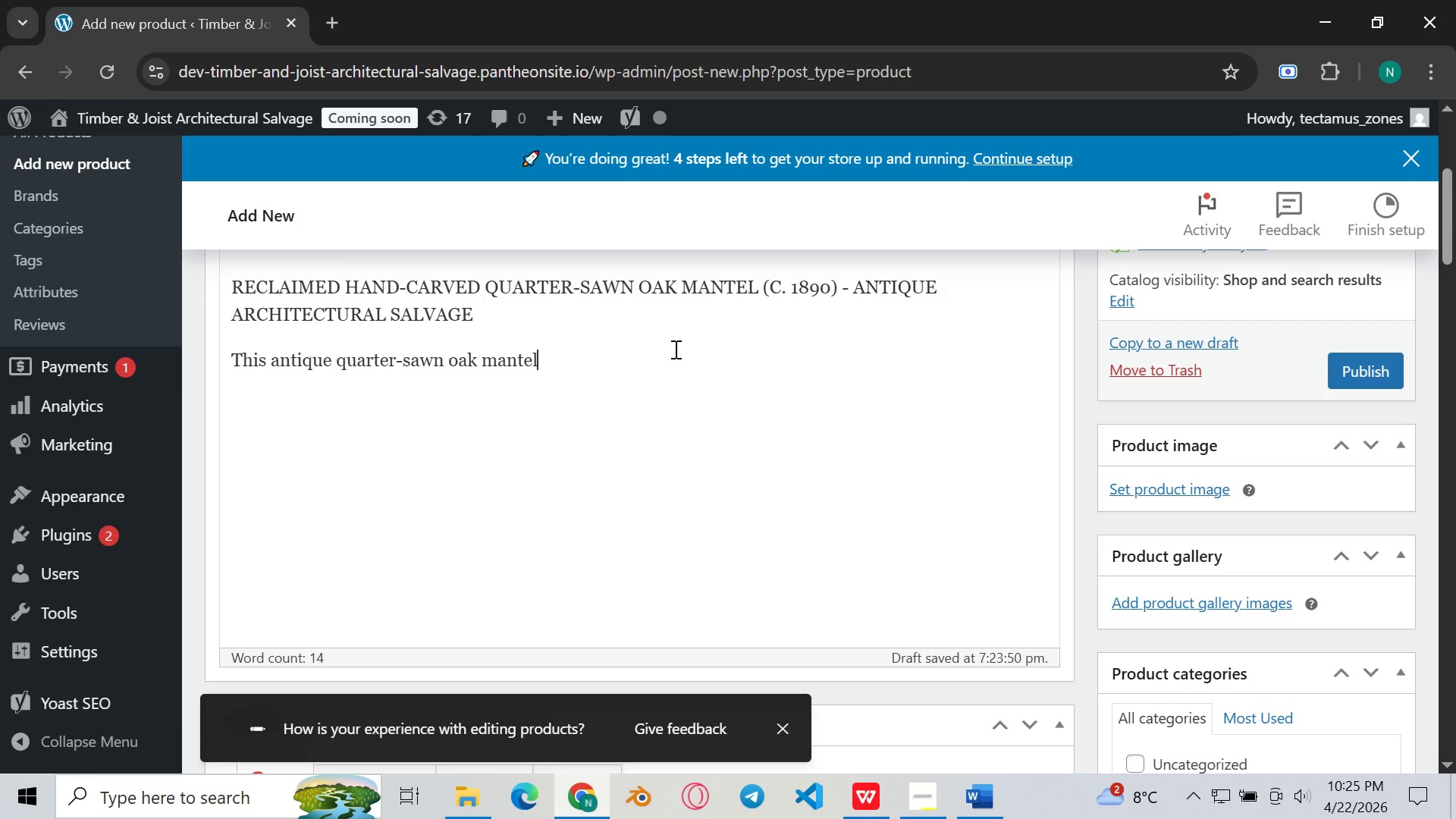 
scroll: coordinate [674, 349], scroll_direction: down, amount: 1.0
 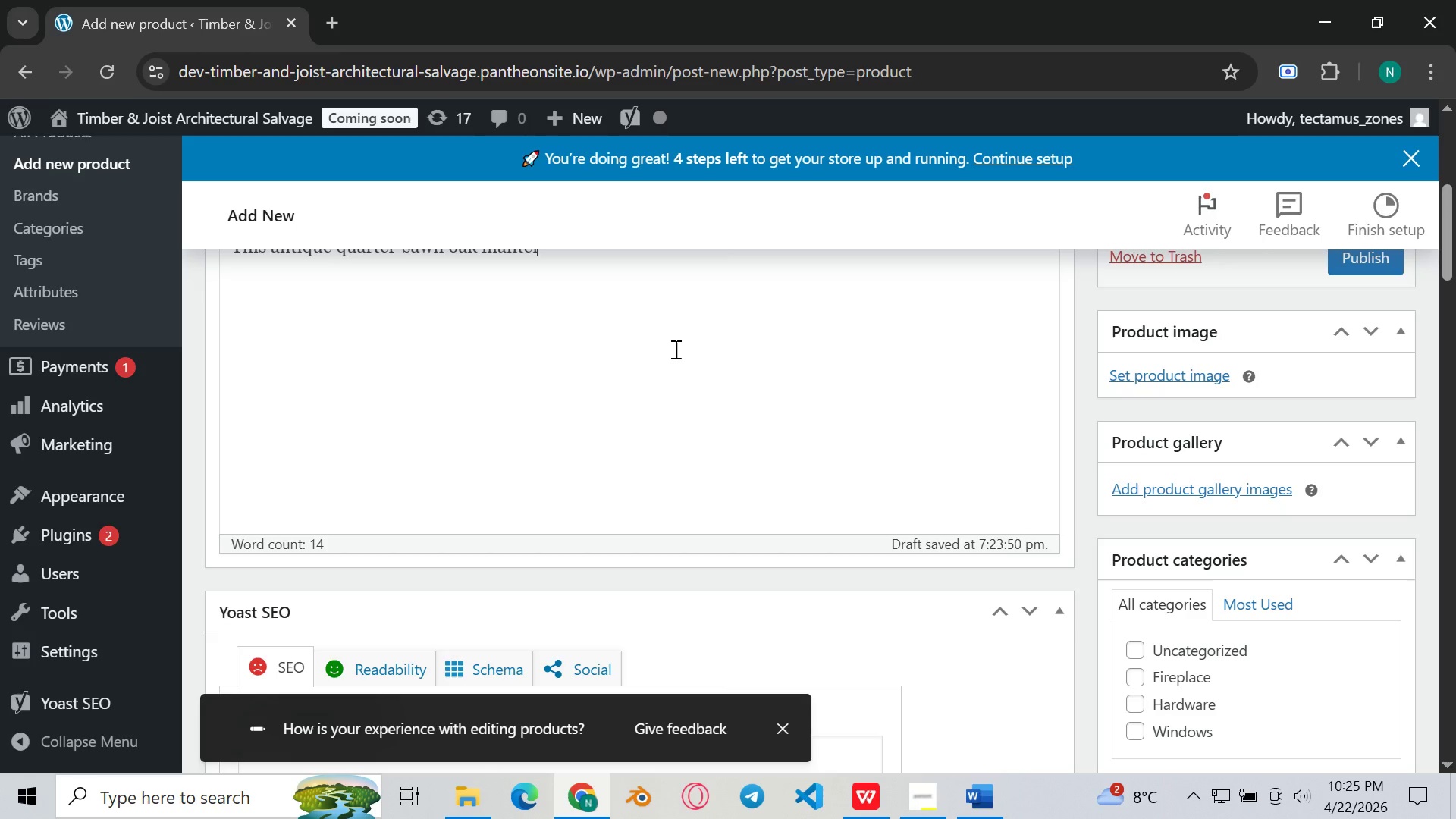 
wait(9.14)
 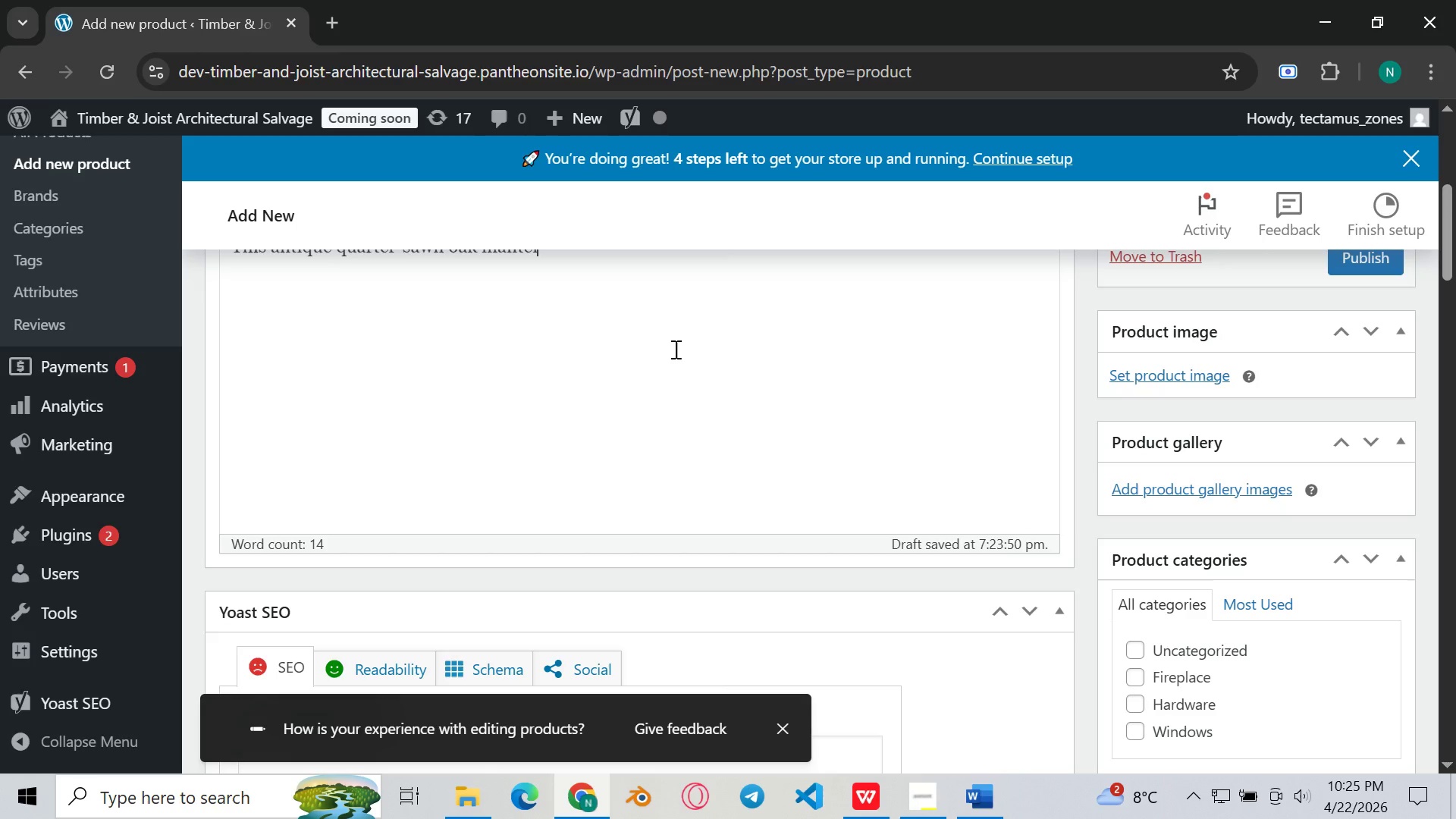 
scroll: coordinate [674, 349], scroll_direction: none, amount: 0.0
 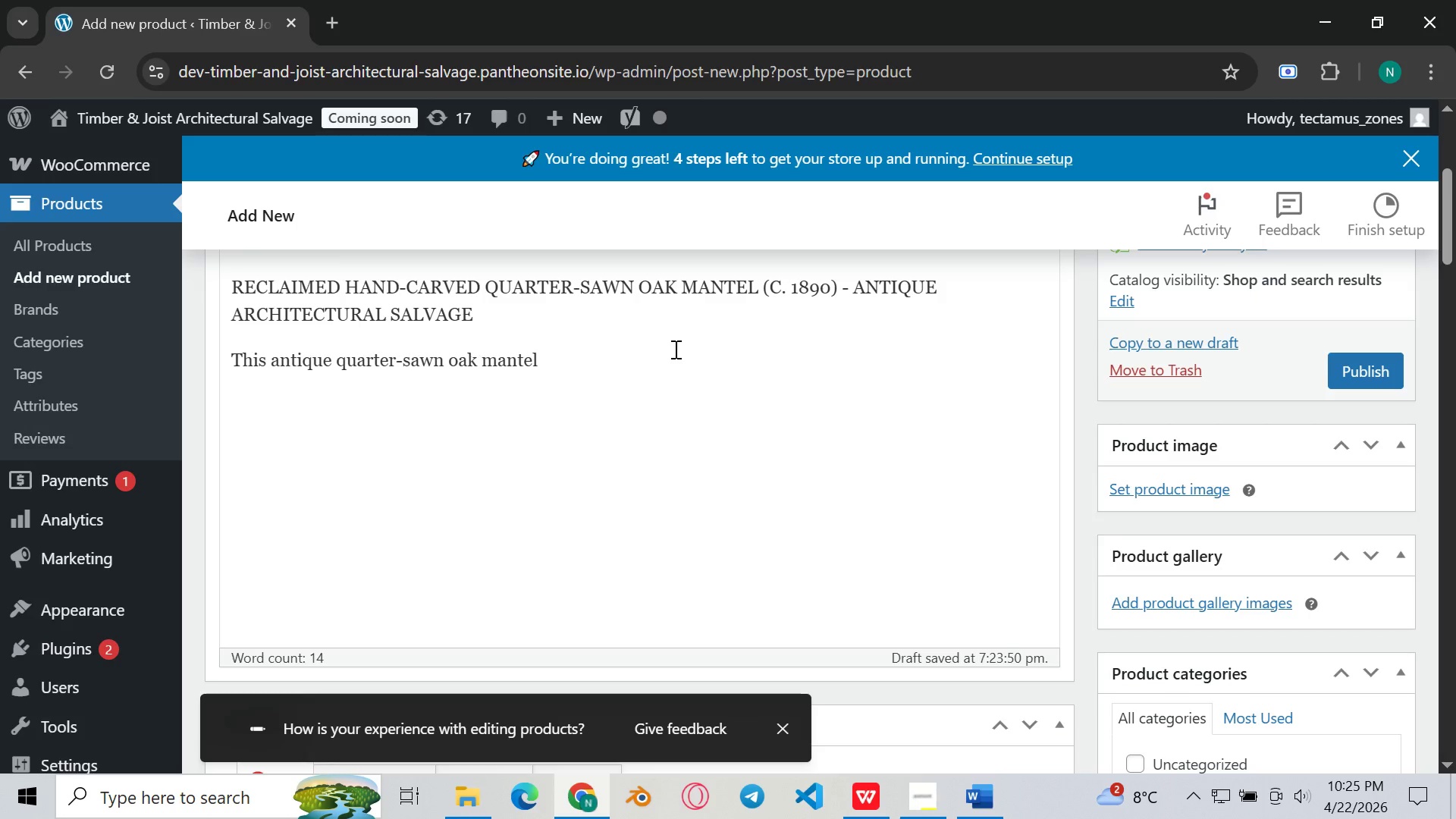 
wait(23.25)
 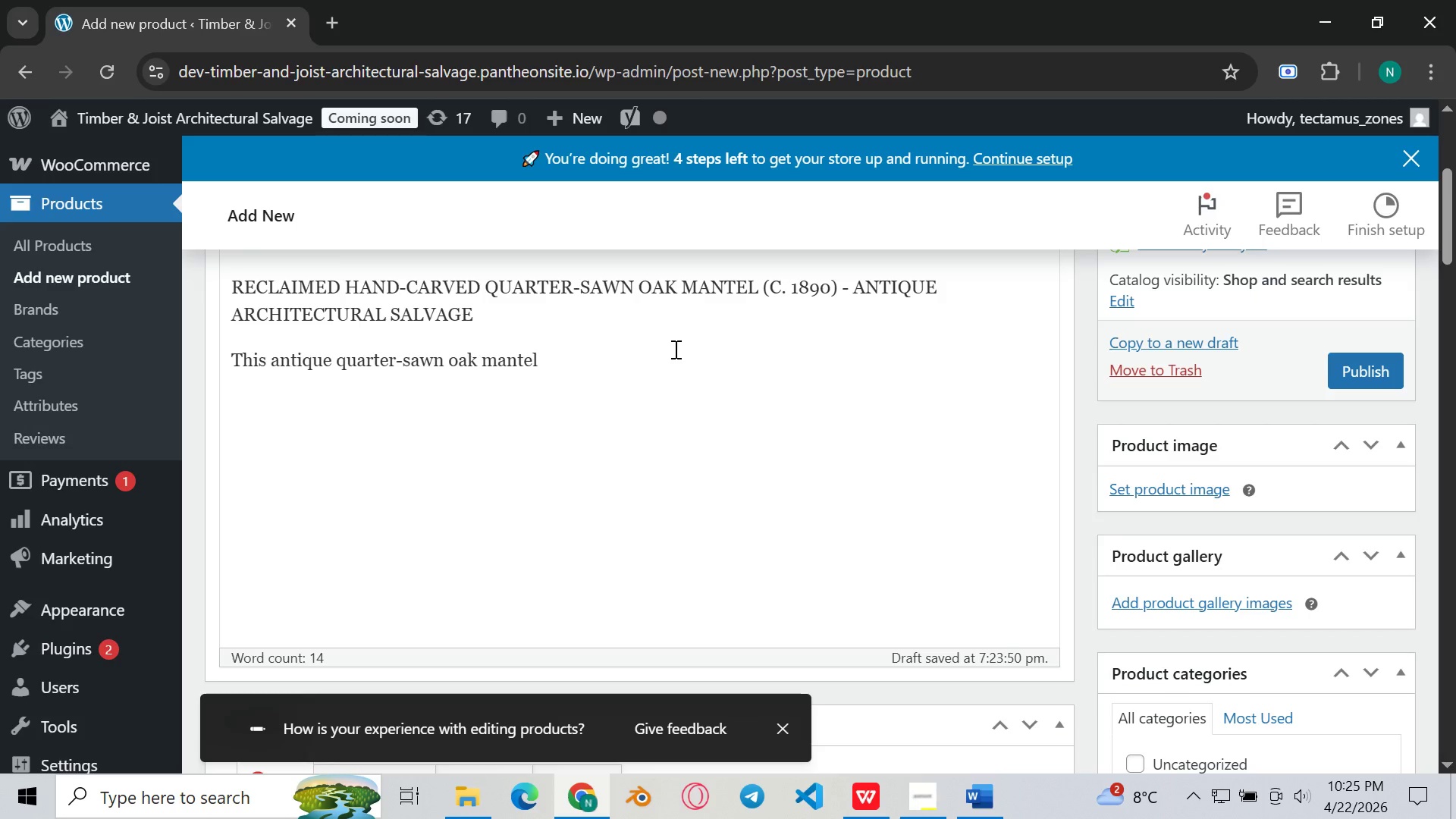 
scroll: coordinate [670, 345], scroll_direction: down, amount: 2.0
 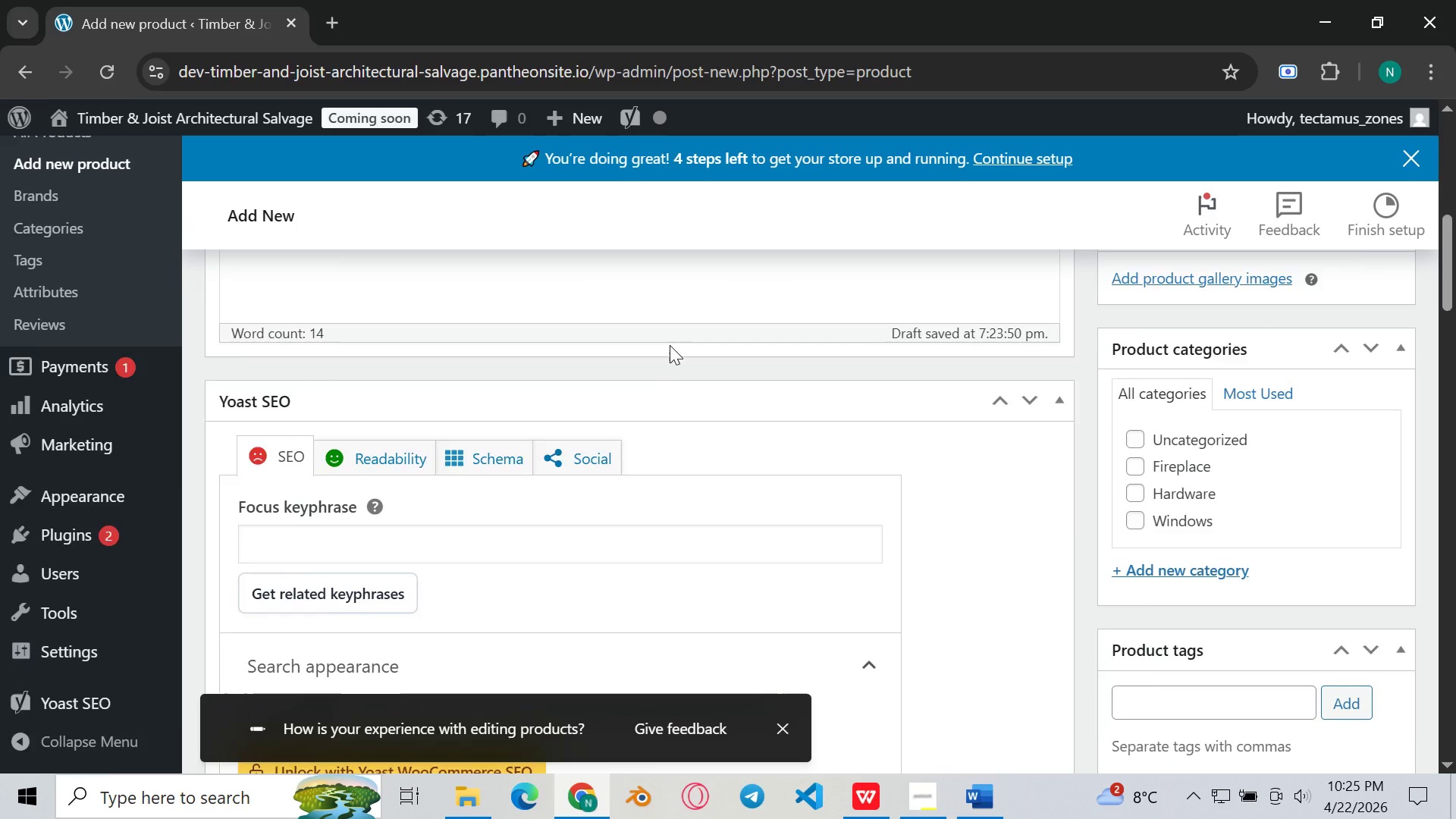 
scroll: coordinate [670, 345], scroll_direction: up, amount: 1.0
 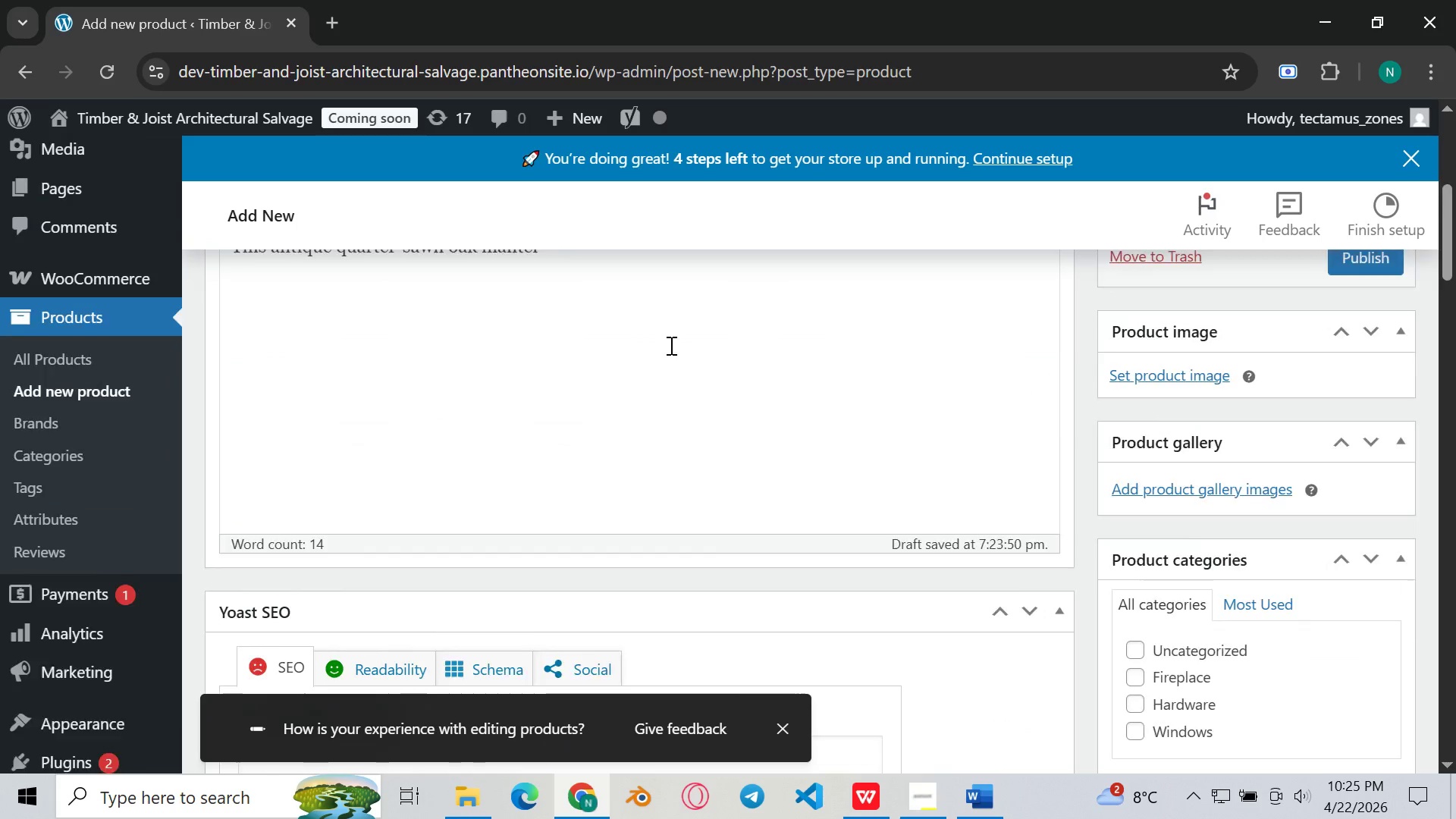 
scroll: coordinate [670, 345], scroll_direction: down, amount: 1.0
 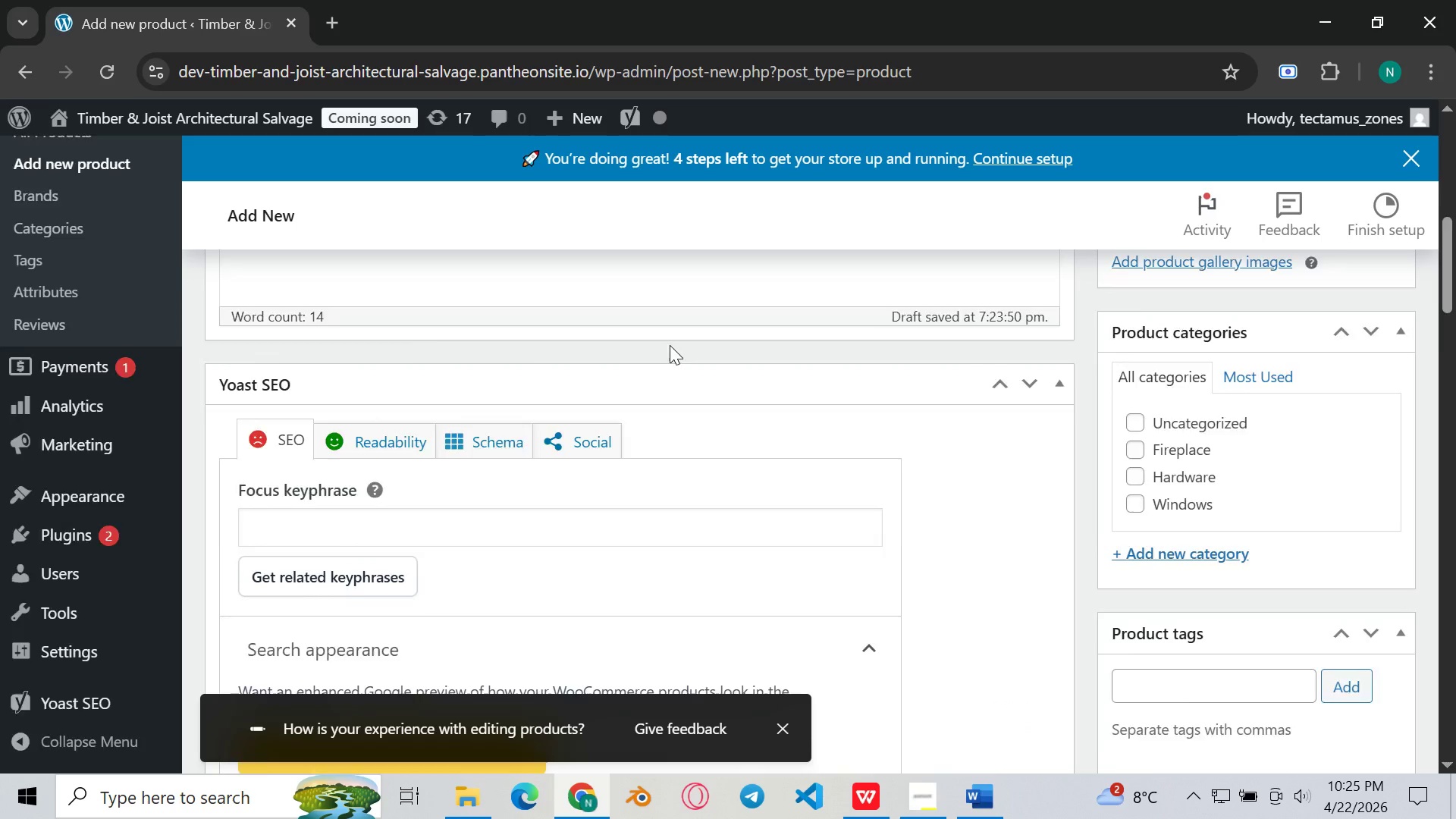 
scroll: coordinate [668, 345], scroll_direction: up, amount: 2.0
 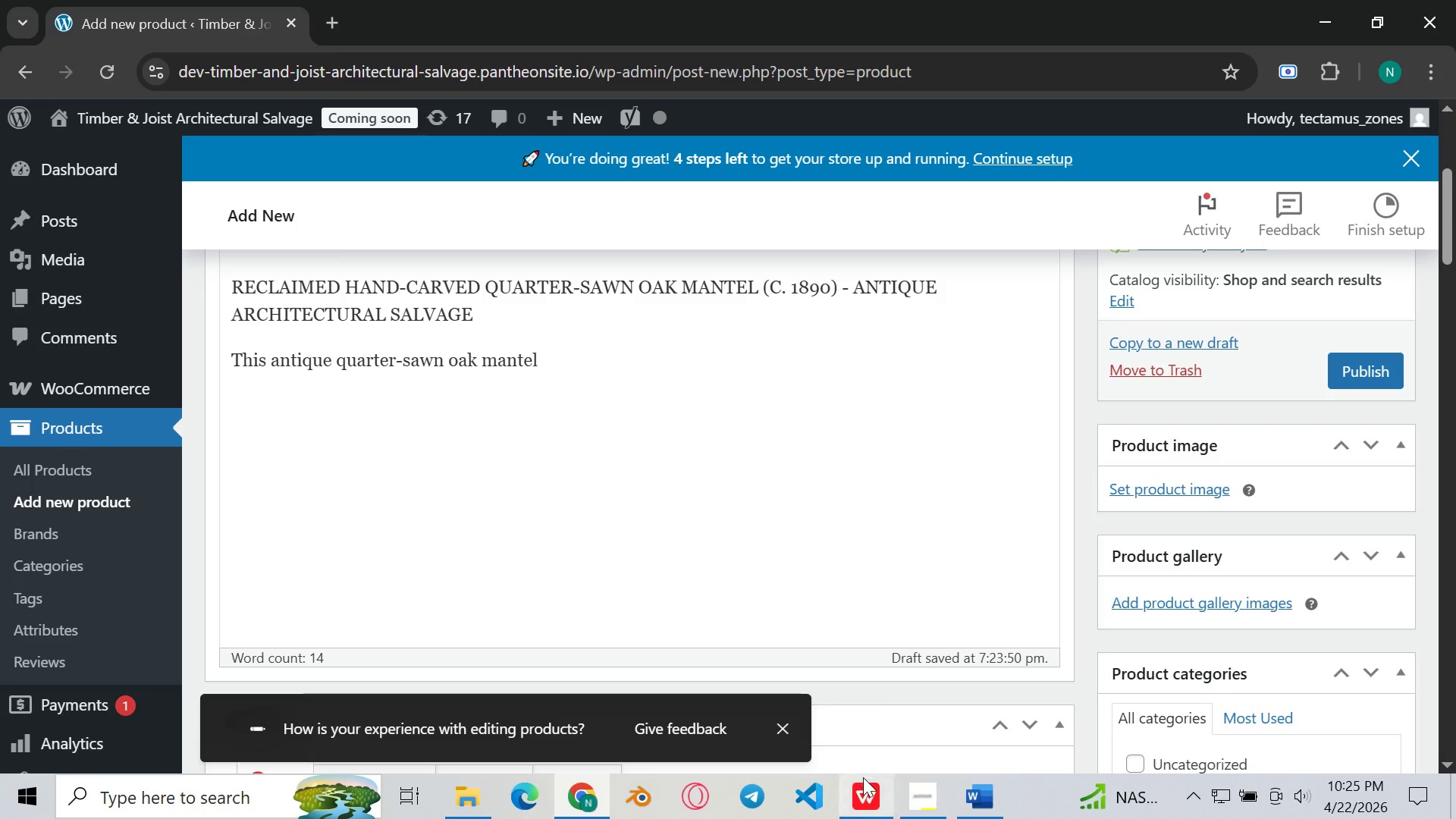 
left_click([864, 779])
 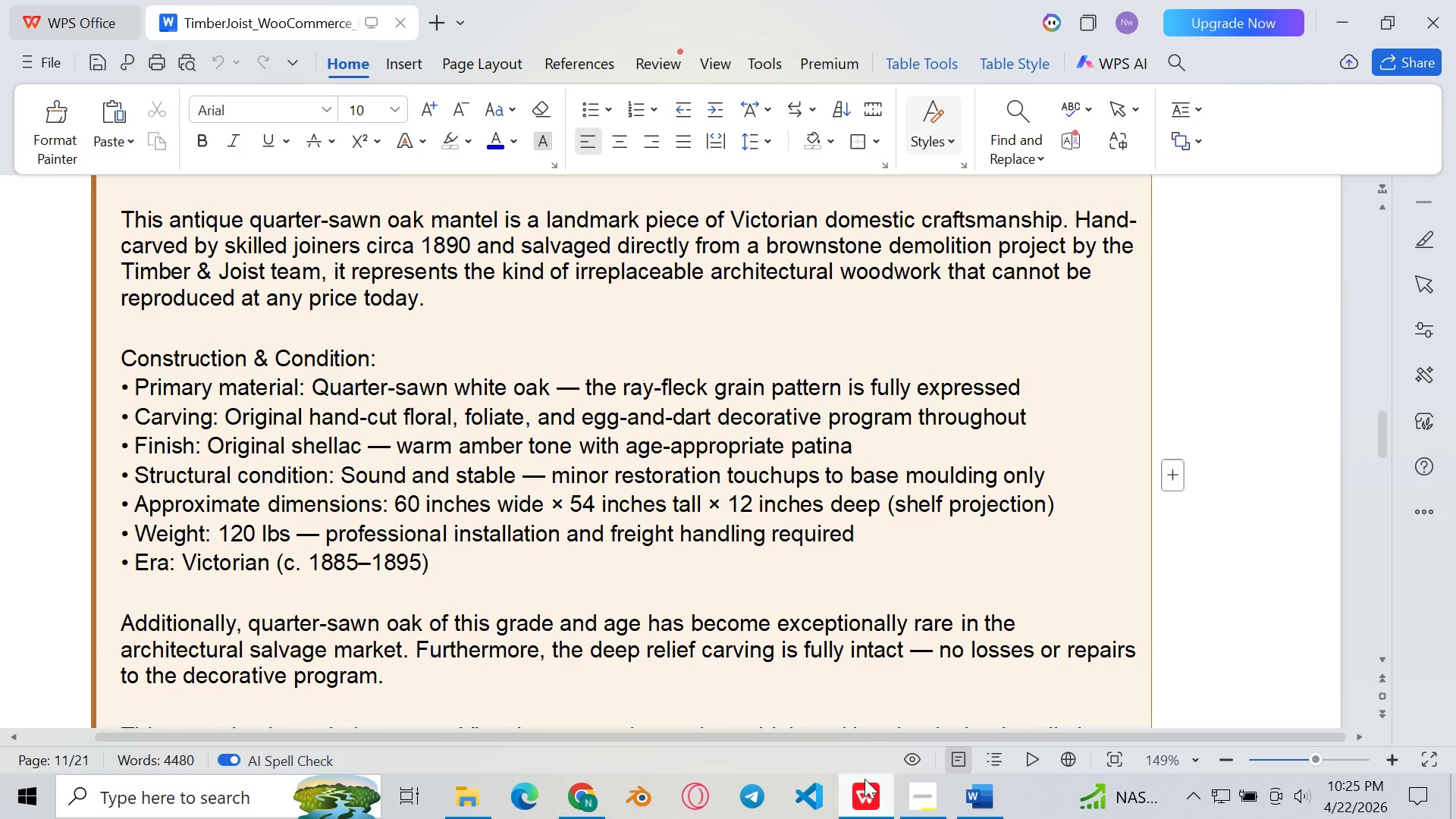 
left_click([864, 779])
 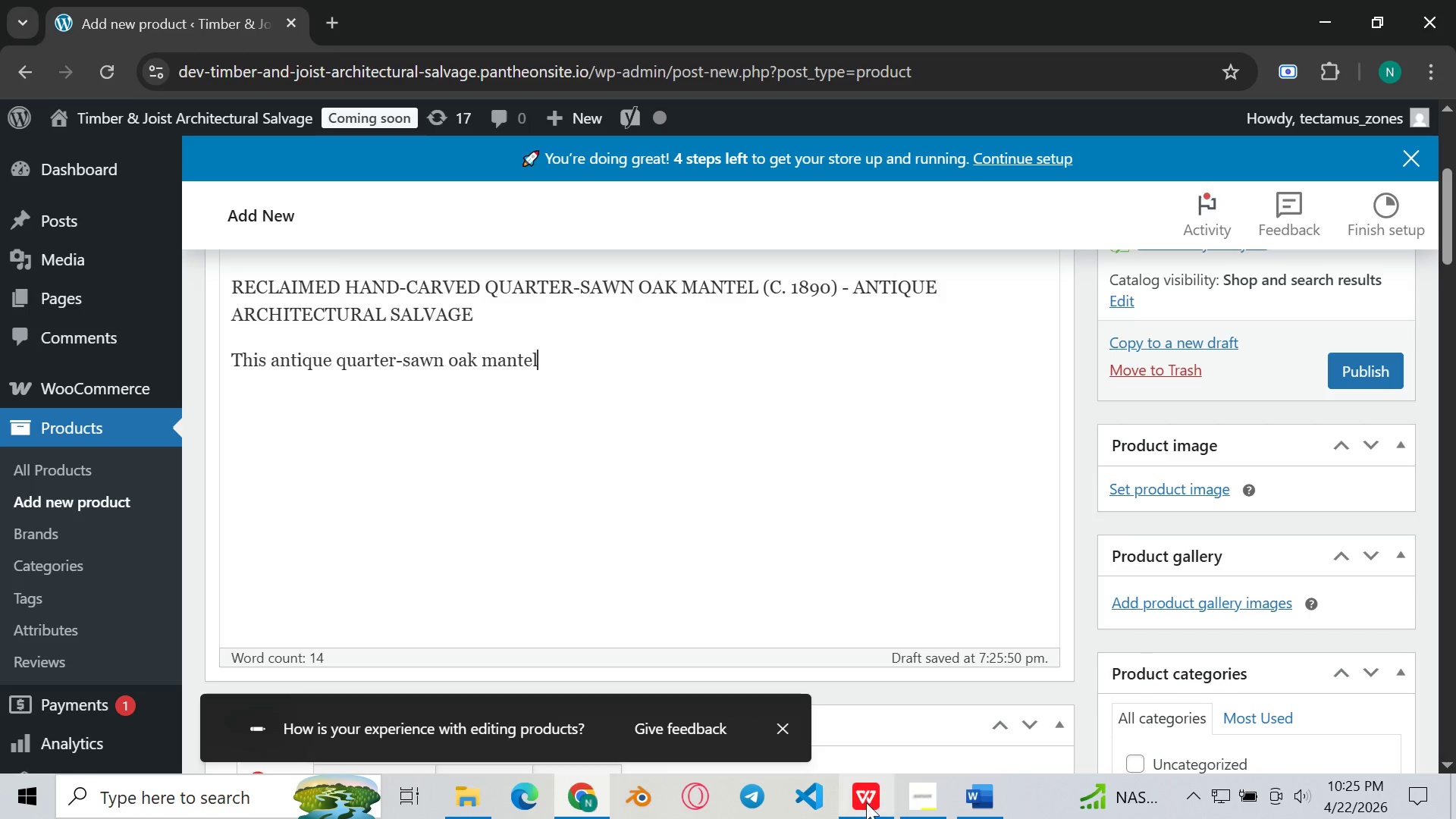 
left_click([866, 802])
 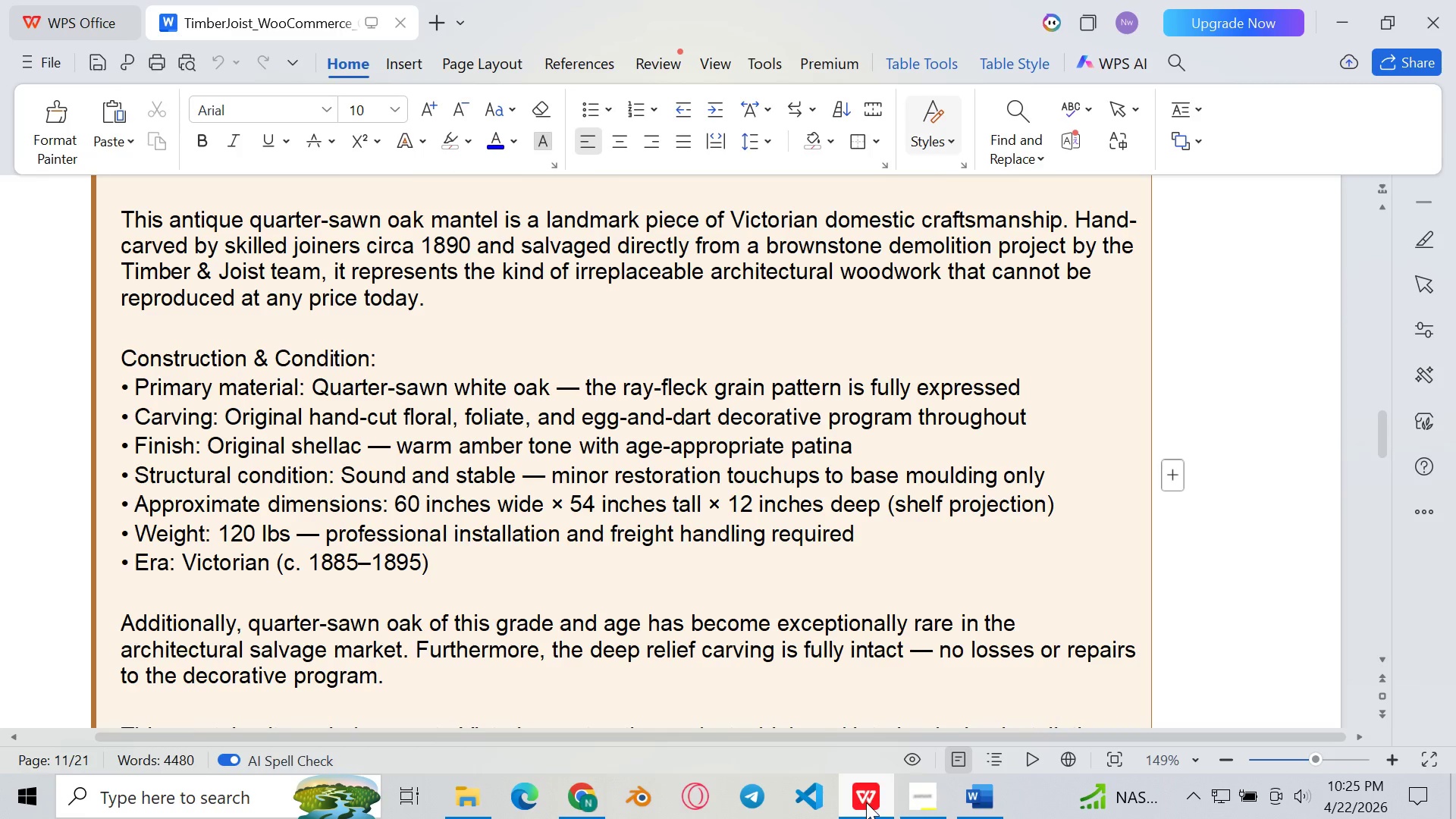 
left_click([866, 802])
 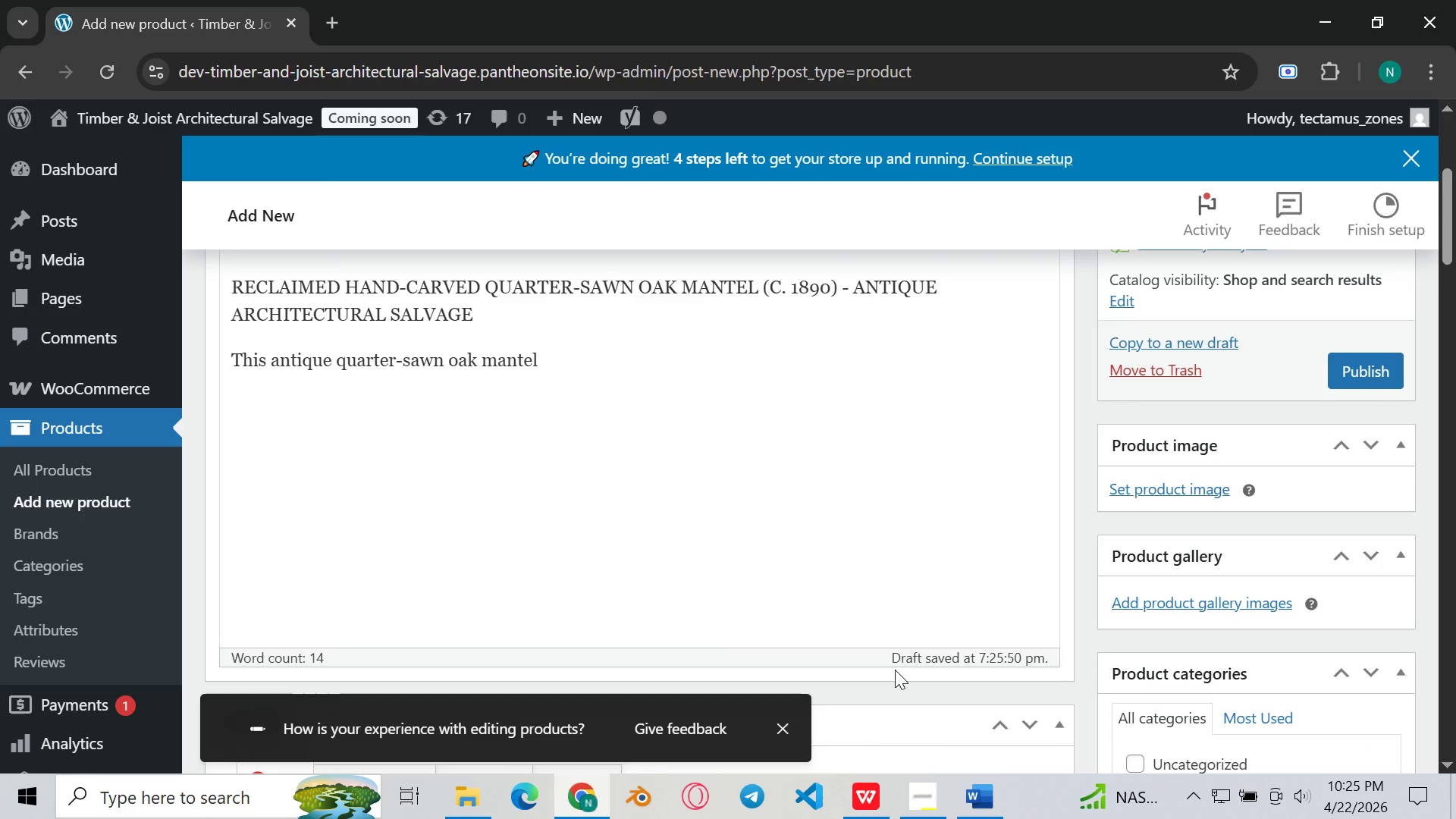 
type( is a)
 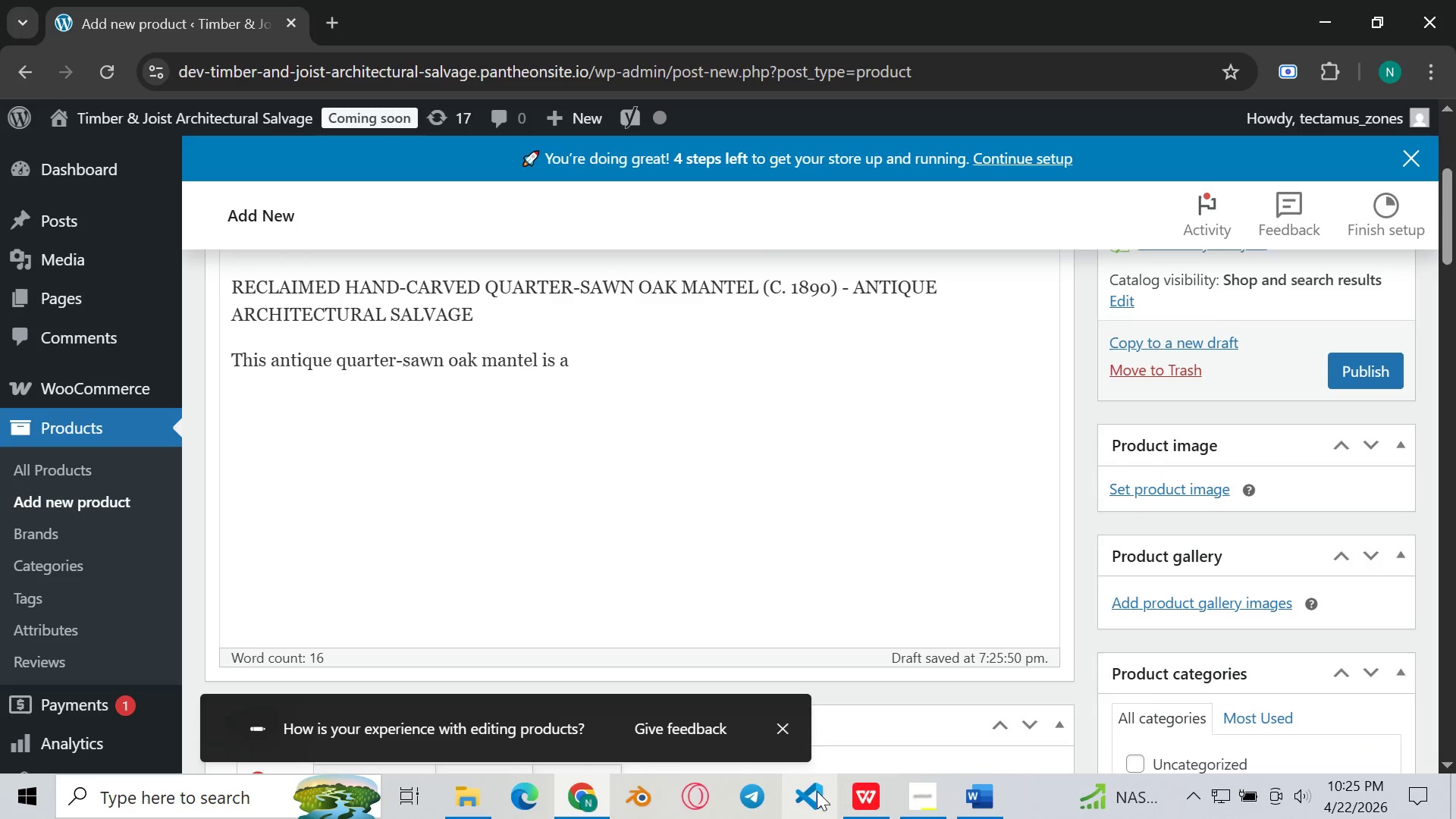 
left_click([858, 790])
 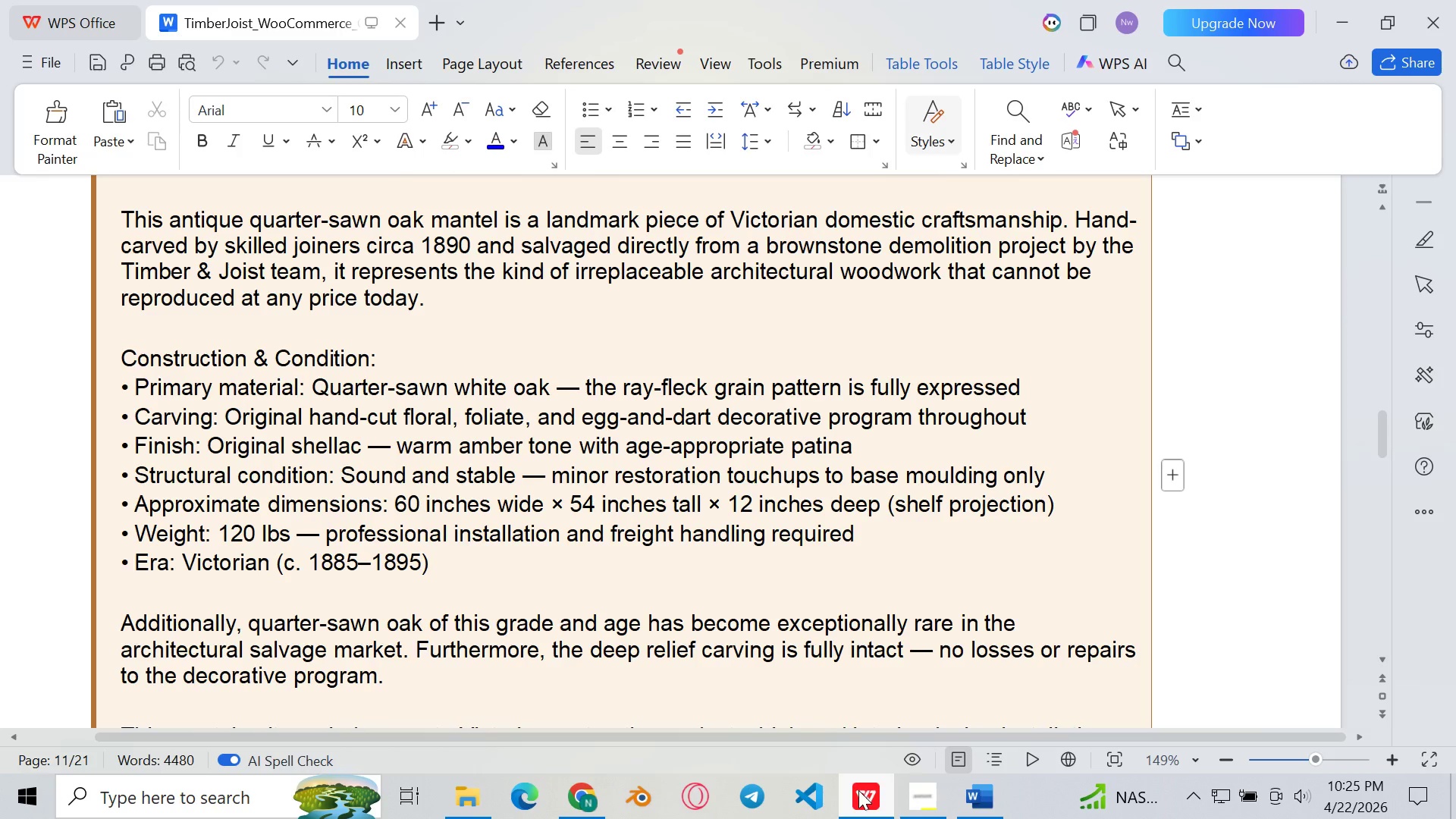 
left_click([858, 790])
 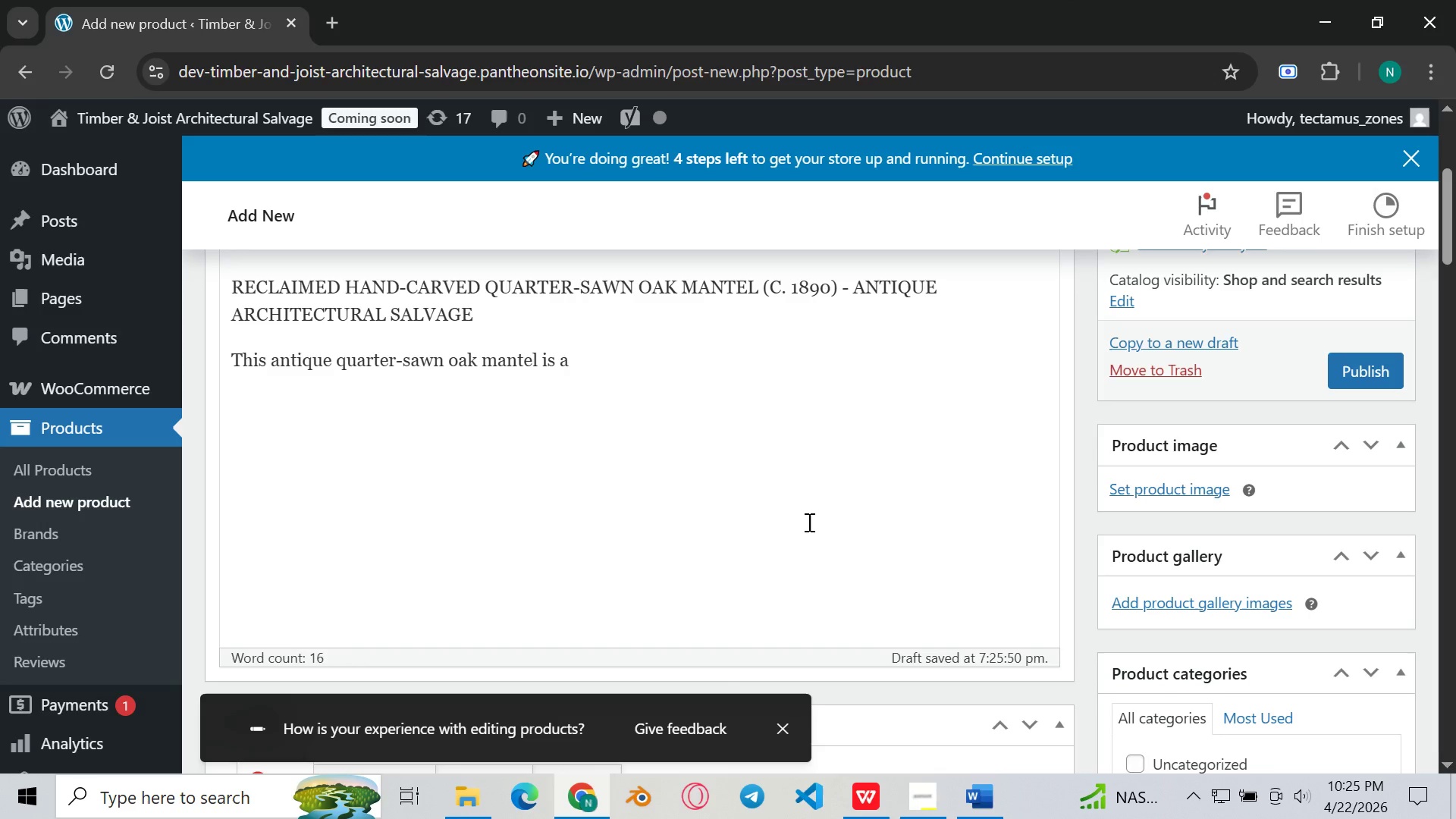 
type( landmark piece )
 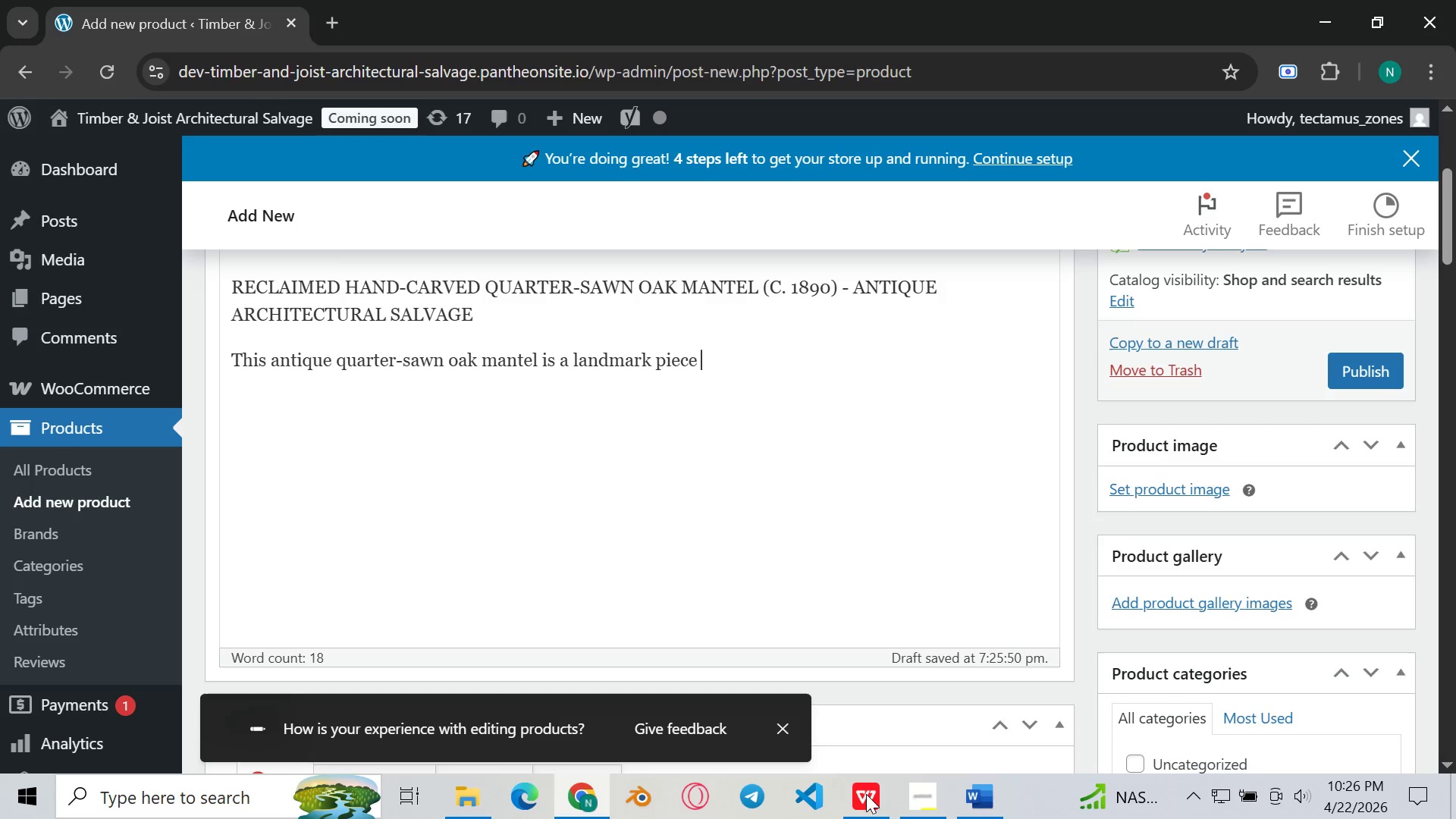 
left_click([866, 808])
 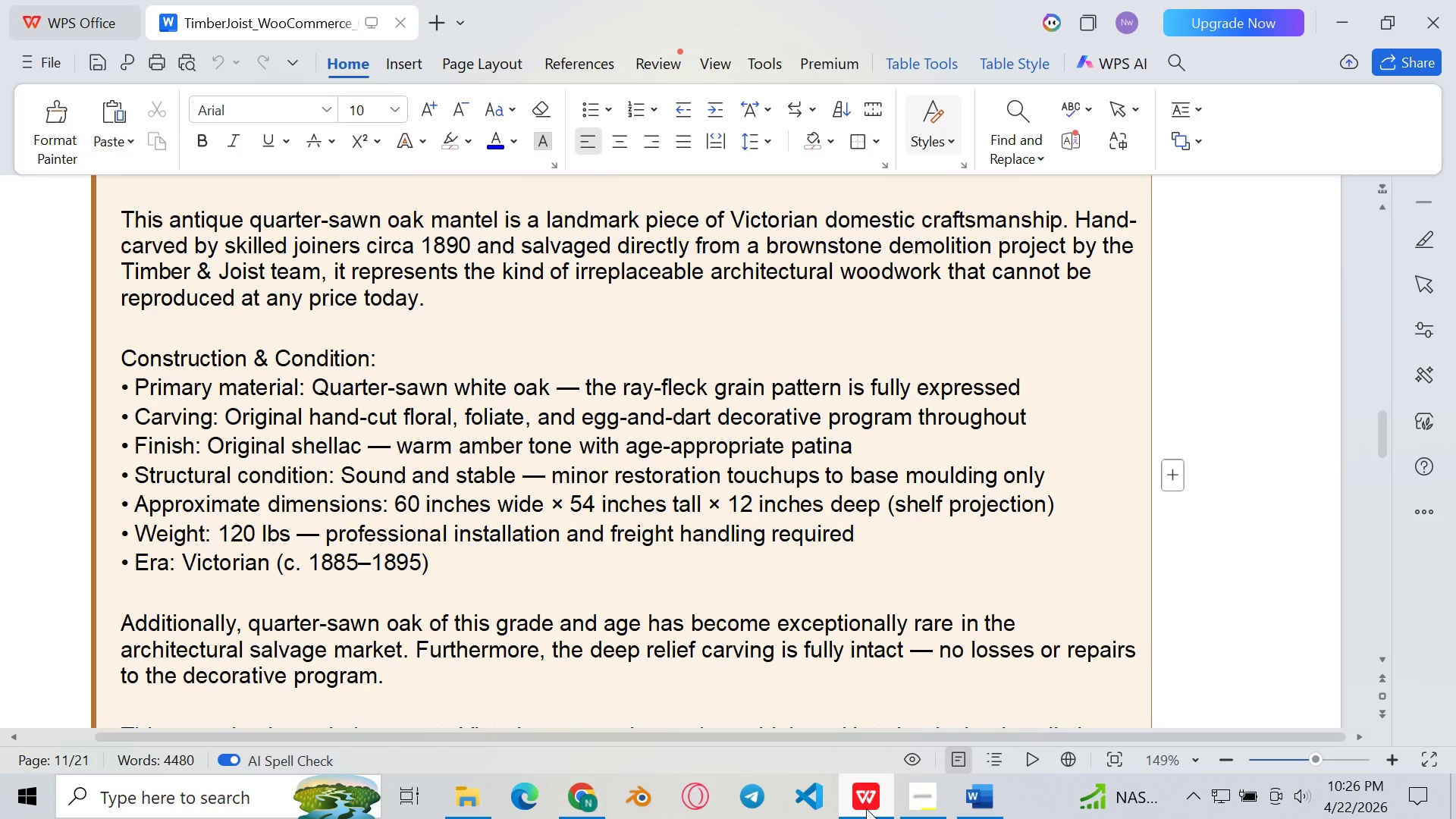 
left_click([866, 808])
 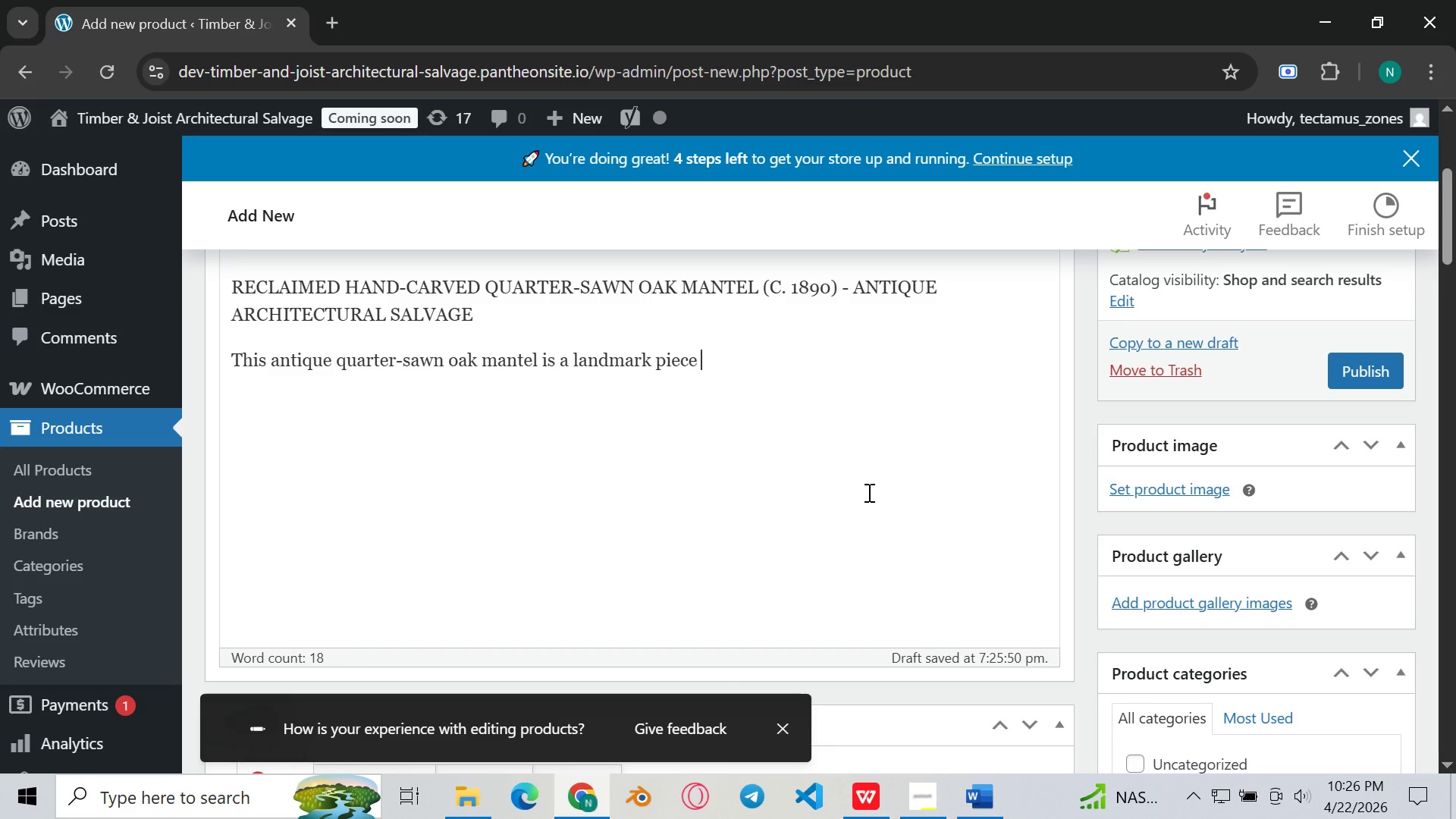 
type(of Victorian )
 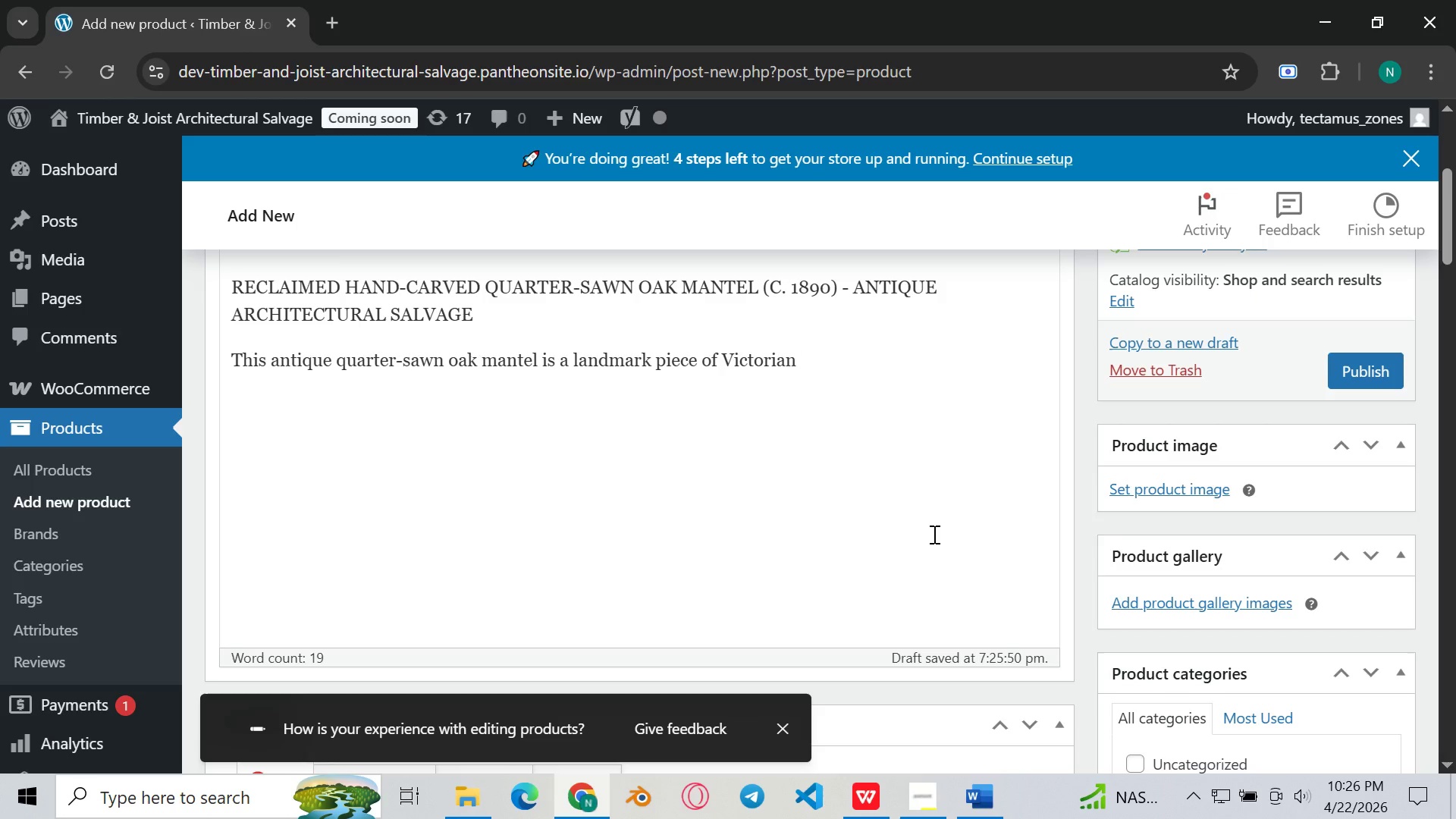 
left_click([862, 799])
 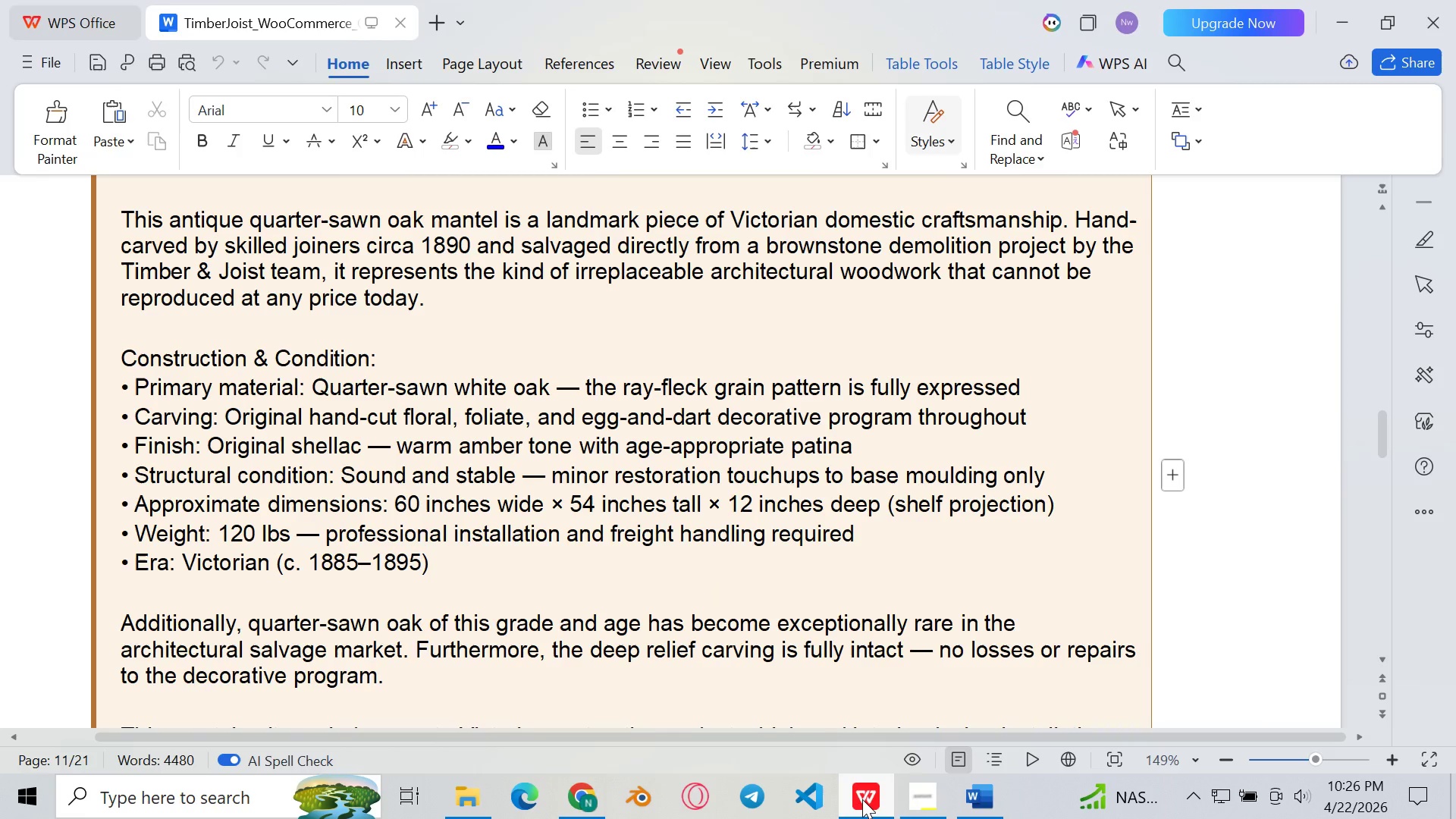 
left_click([862, 799])
 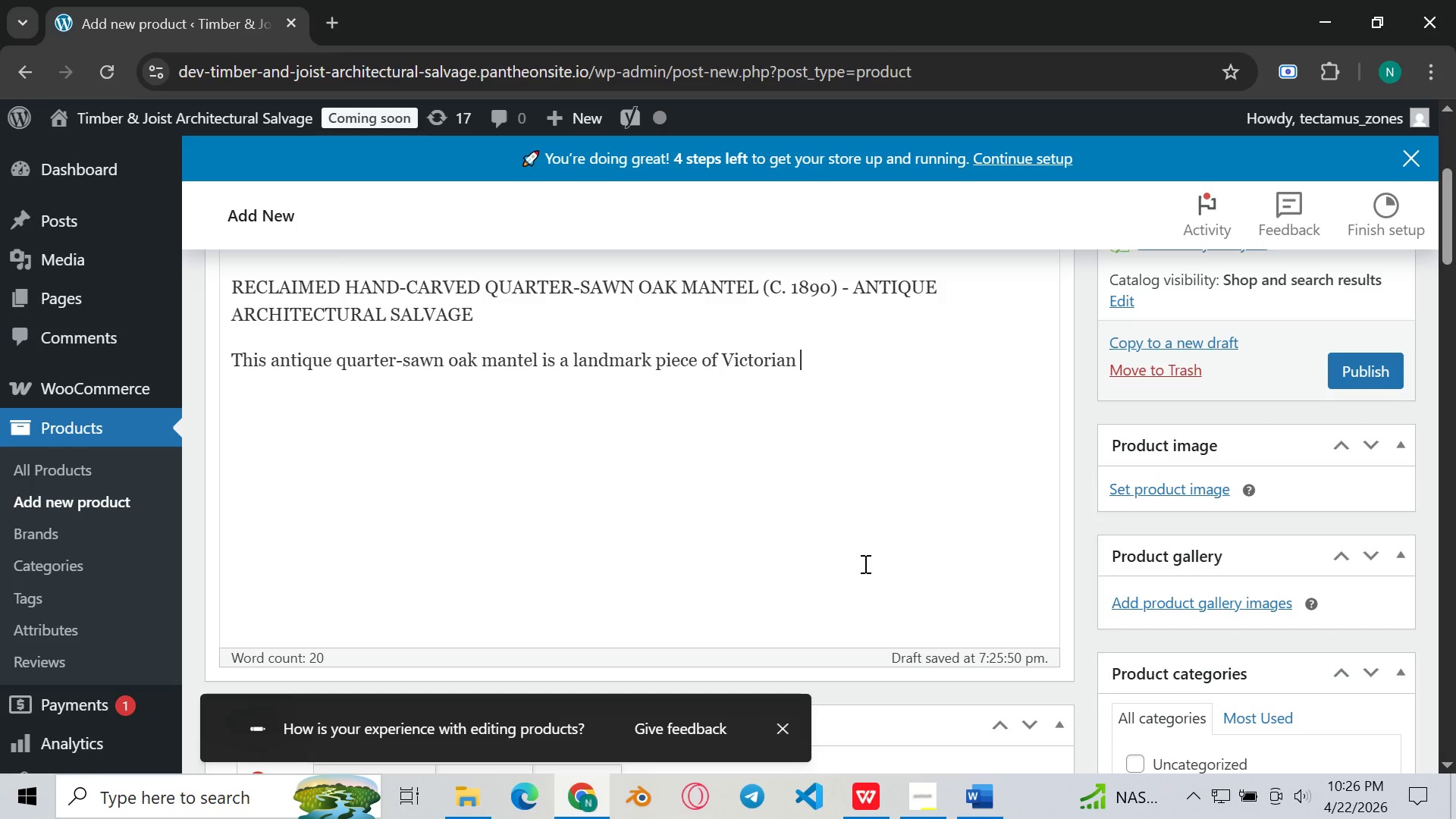 
type(domestic craftmanship )